 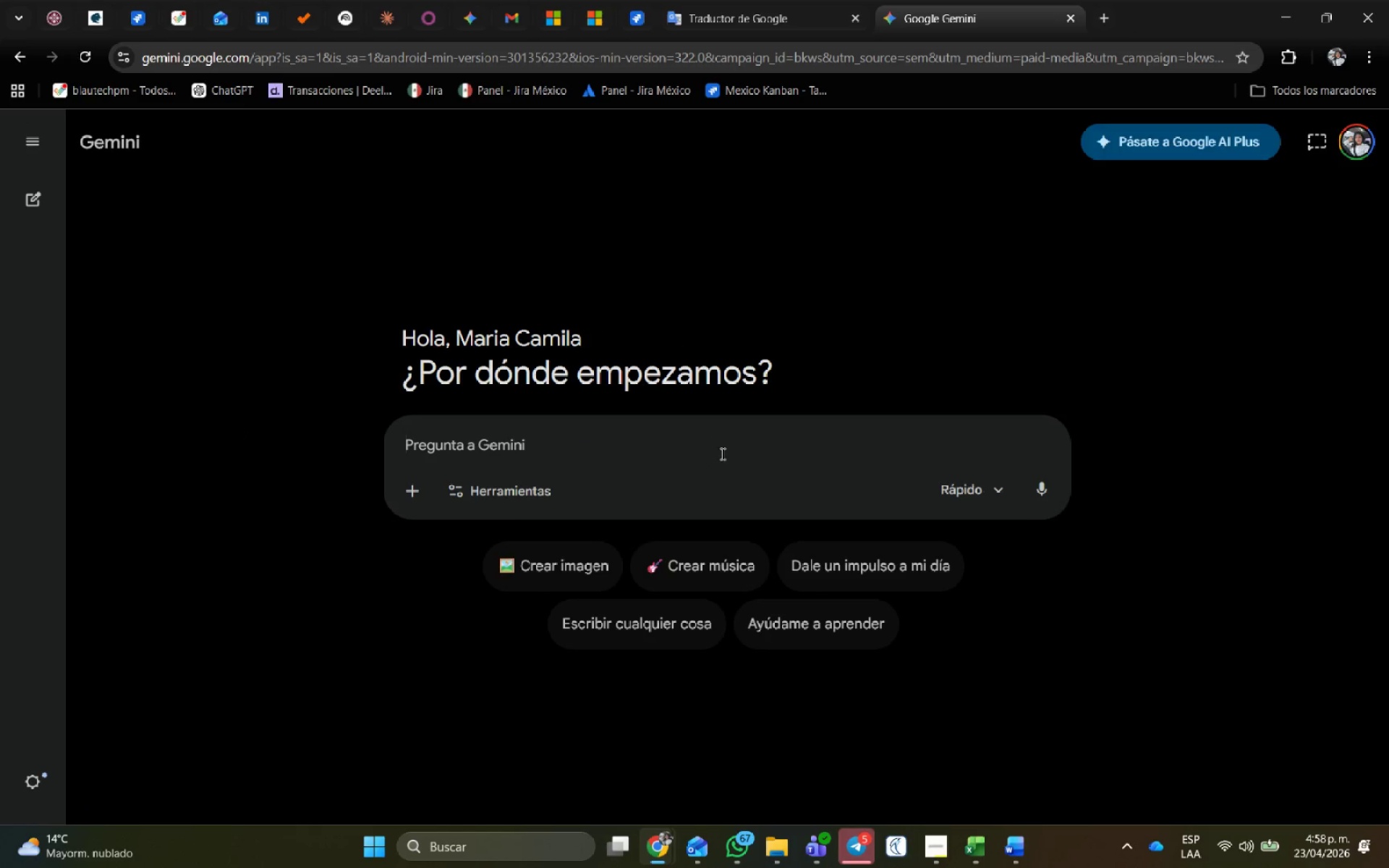 
type(Quisira saber s)
key(Backspace)
type(si estoy creando un tipo de caso de bloqueo )
key(Backspace)
type(, como lo puedo configurar en Jira como p)
key(Backspace)
type(campo para una incidencia { )
 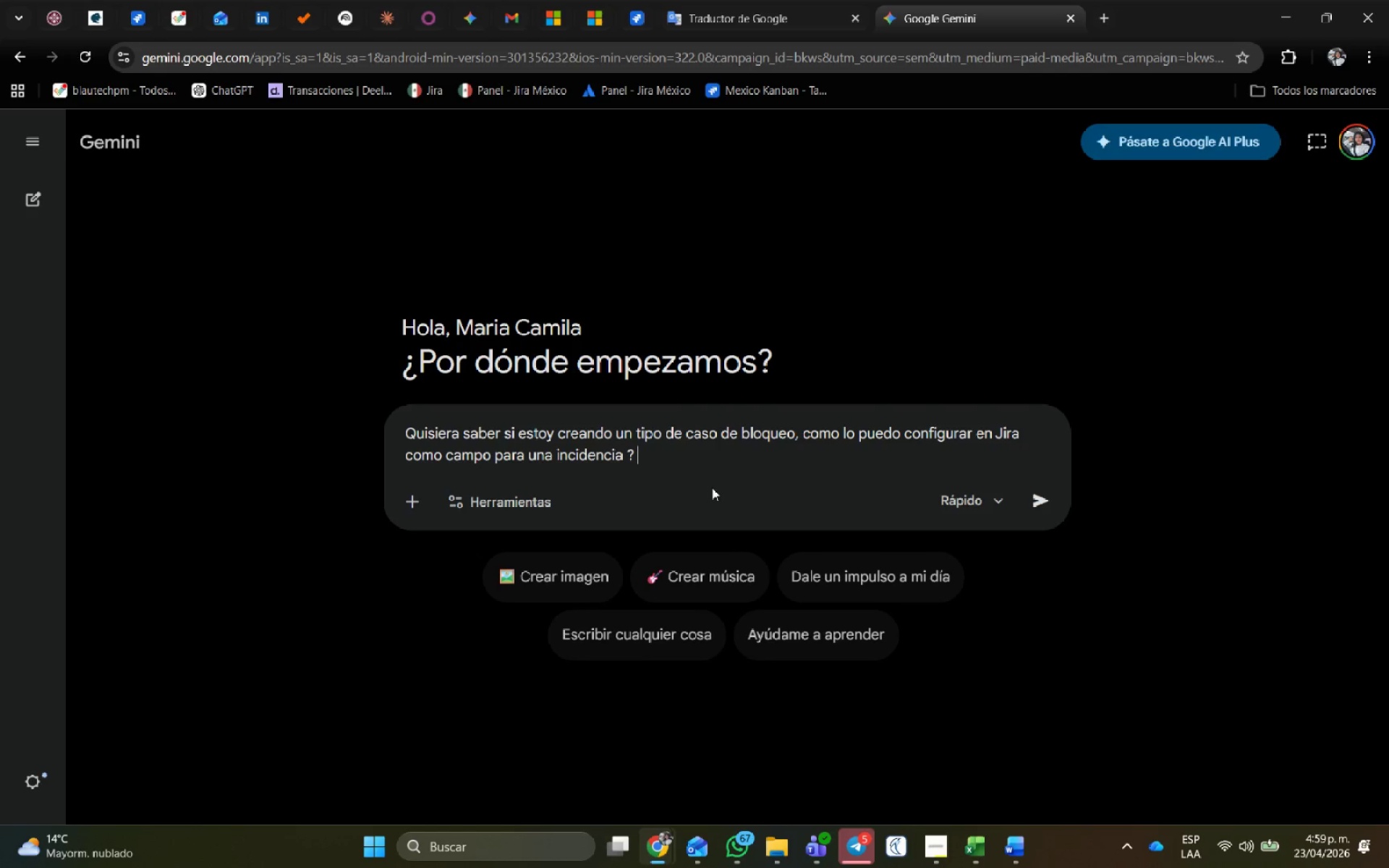 
key(Enter)
 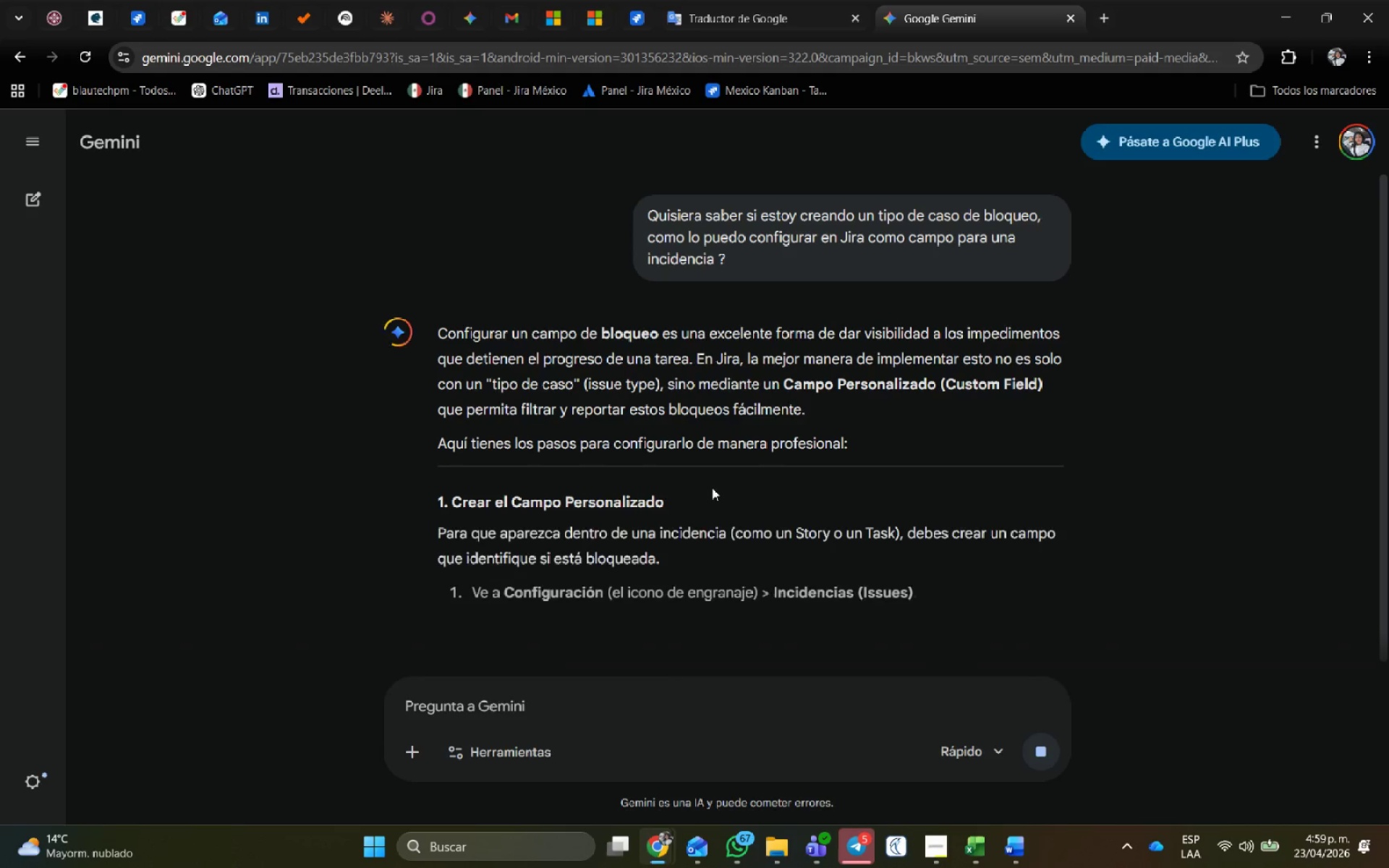 
scroll: coordinate [798, 506], scroll_direction: down, amount: 7.0
 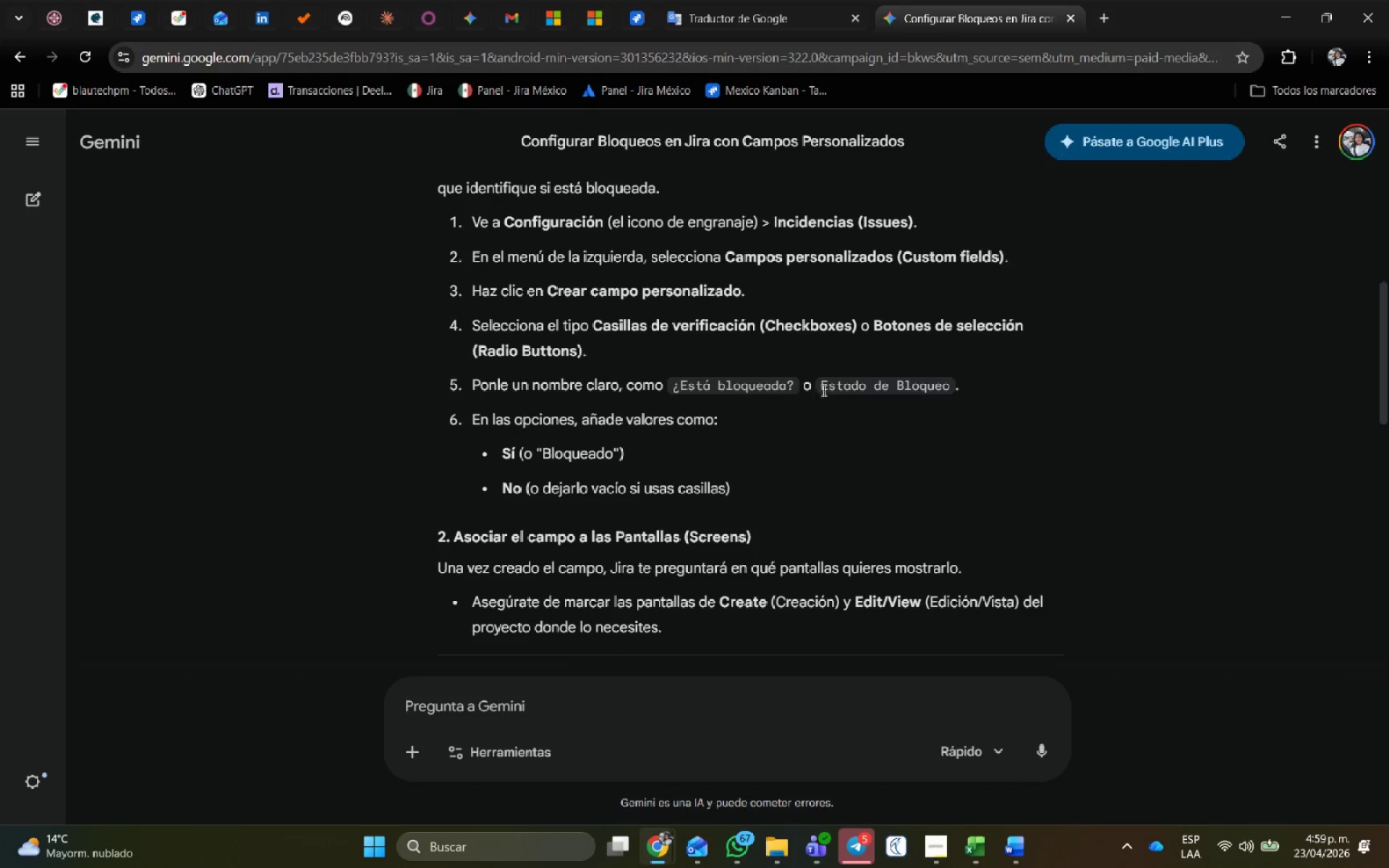 
wait(9.61)
 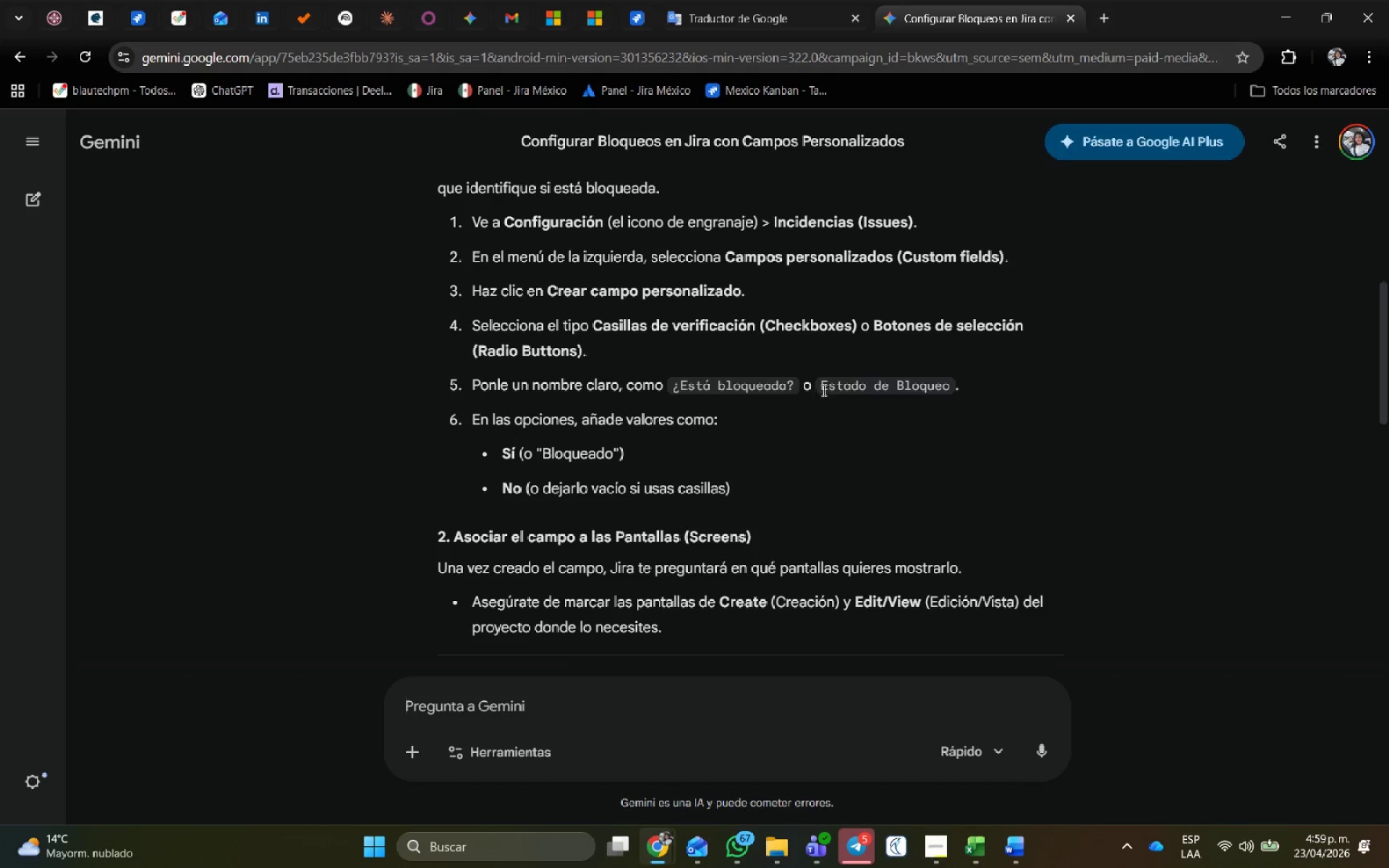 
scroll: coordinate [748, 573], scroll_direction: down, amount: 1.0
 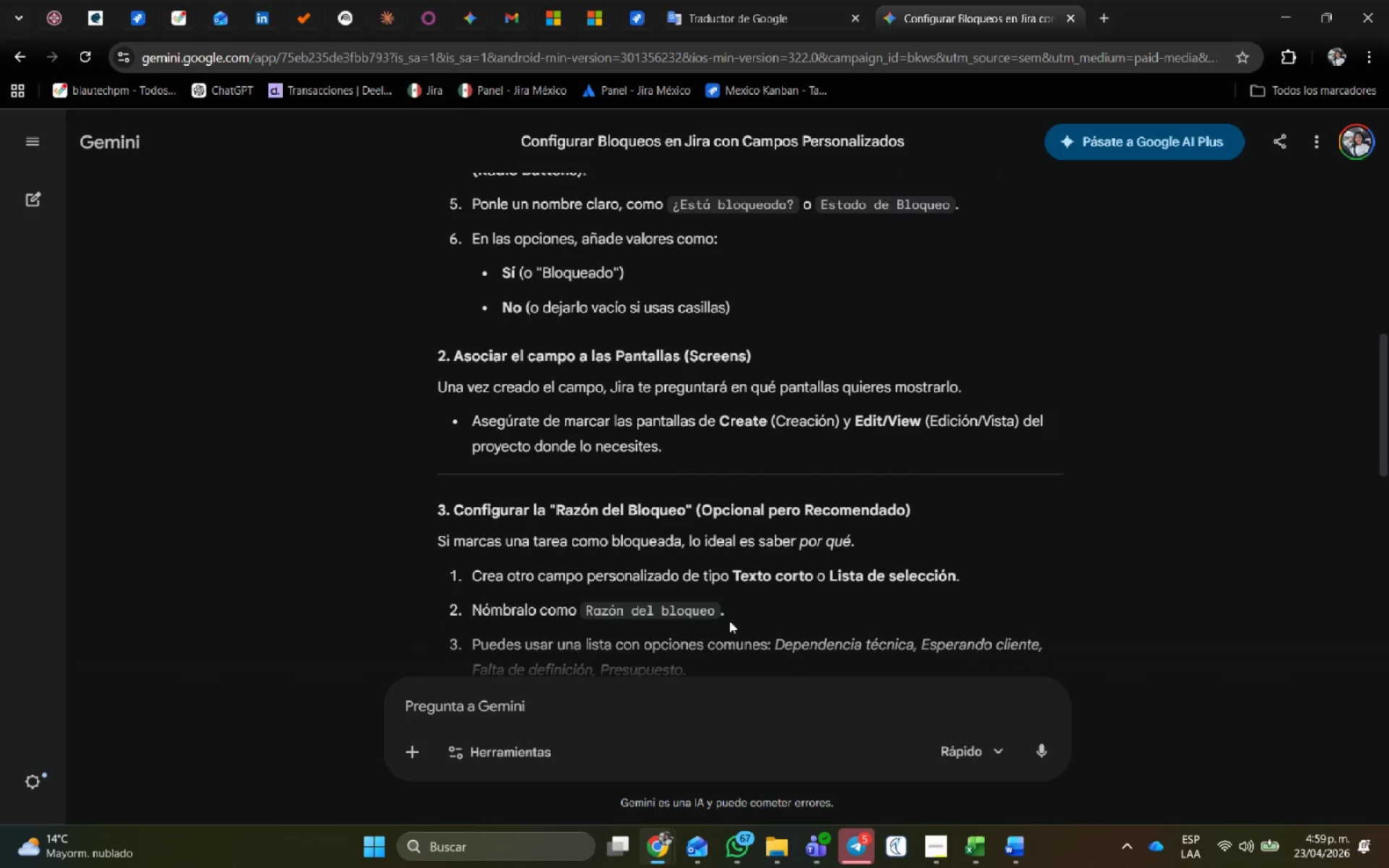 
left_click([704, 707])
 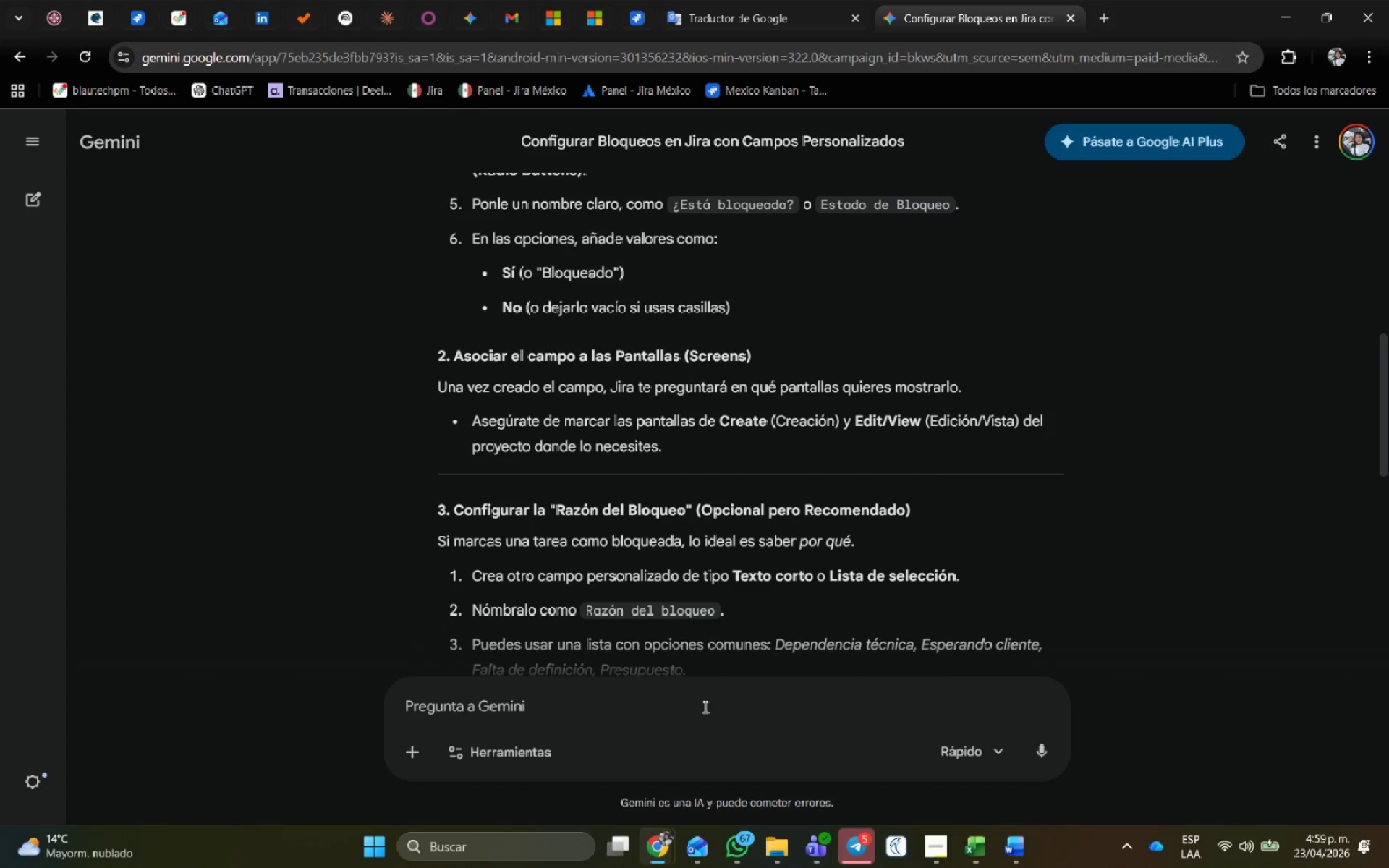 
type(y )
key(Backspace)
key(Backspace)
key(Backspace)
type(Entonces el campo debe ser tipo selecci;on si{ )
 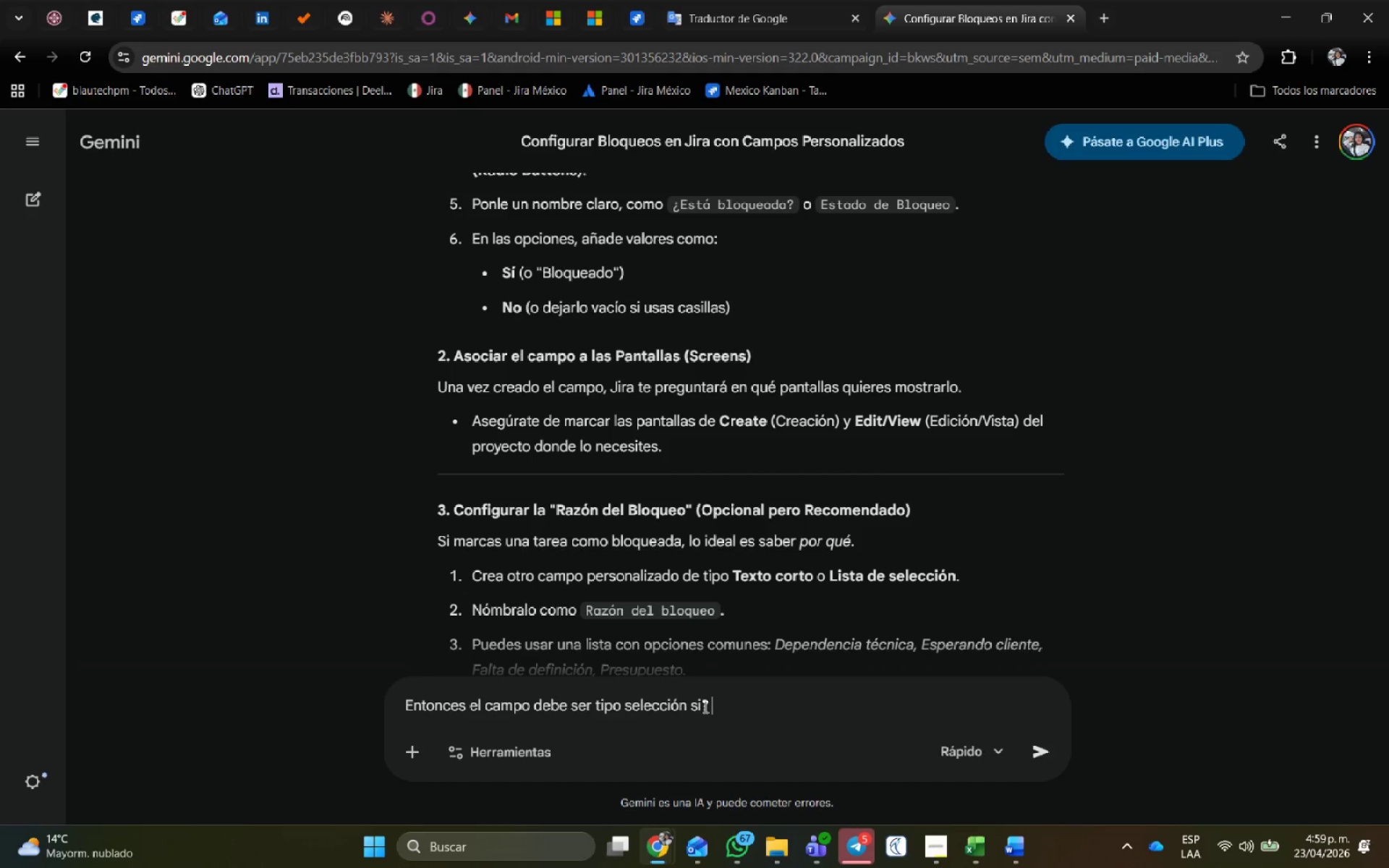 
key(Enter)
 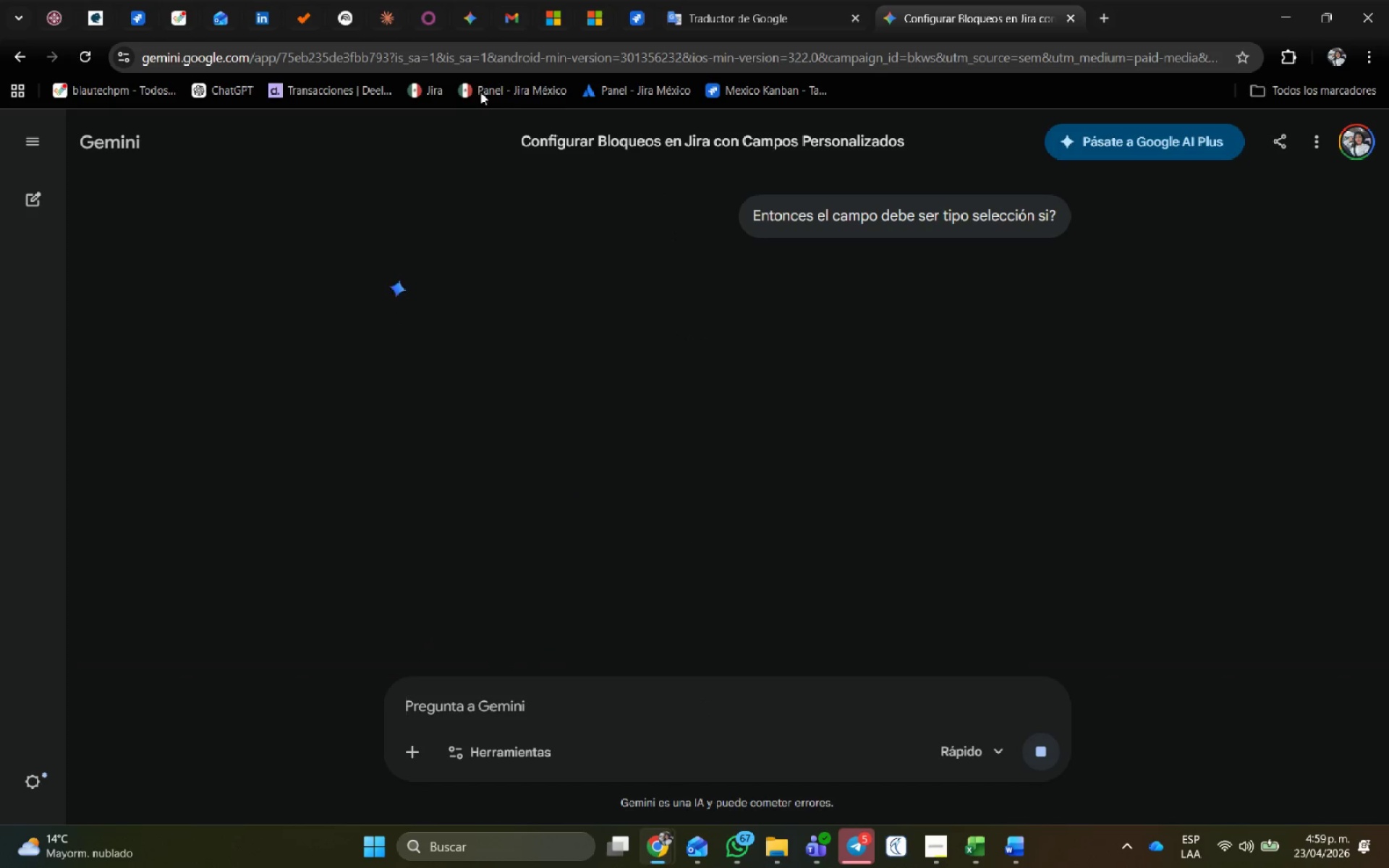 
mouse_move([619, 7])
 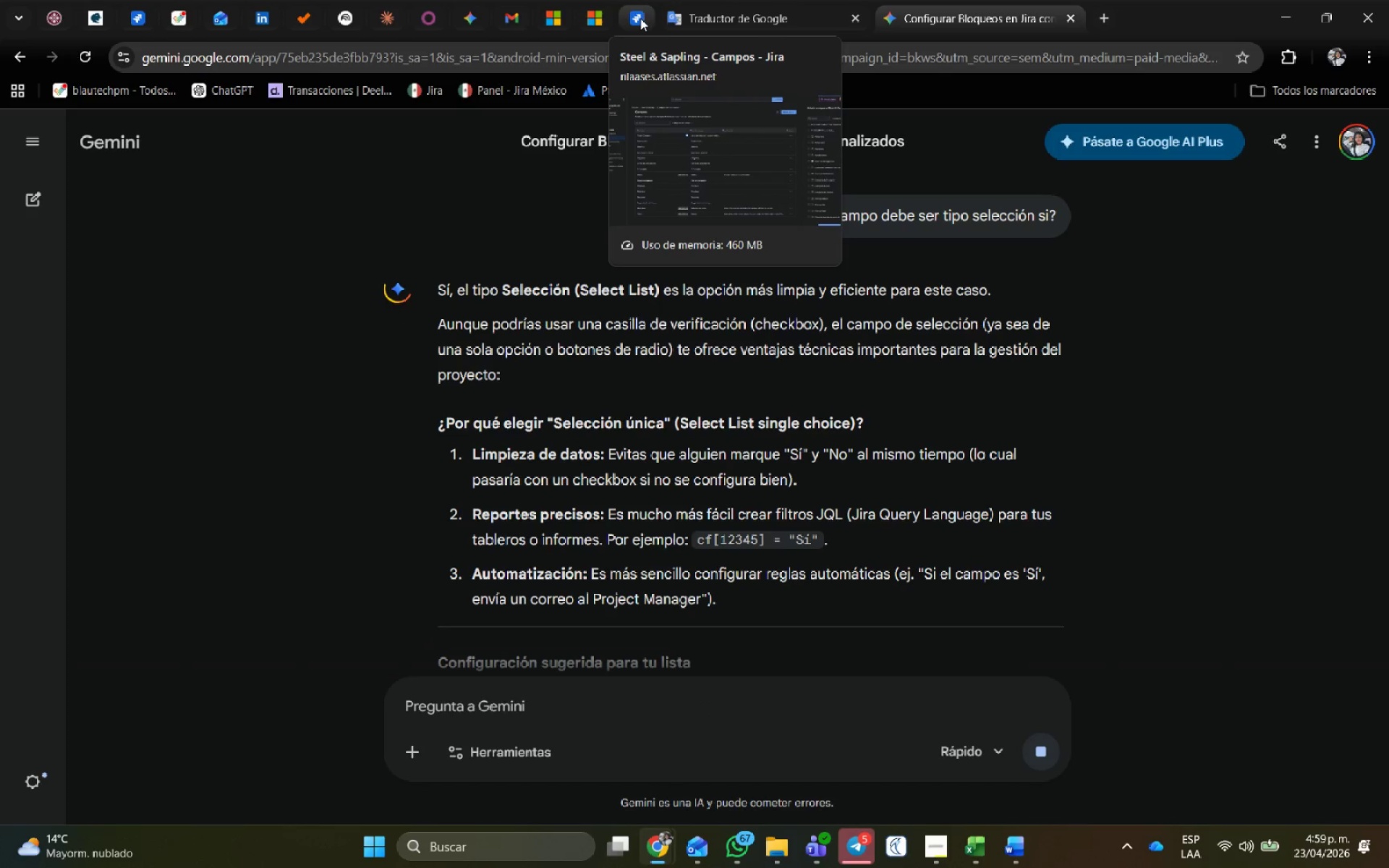 
left_click([640, 18])
 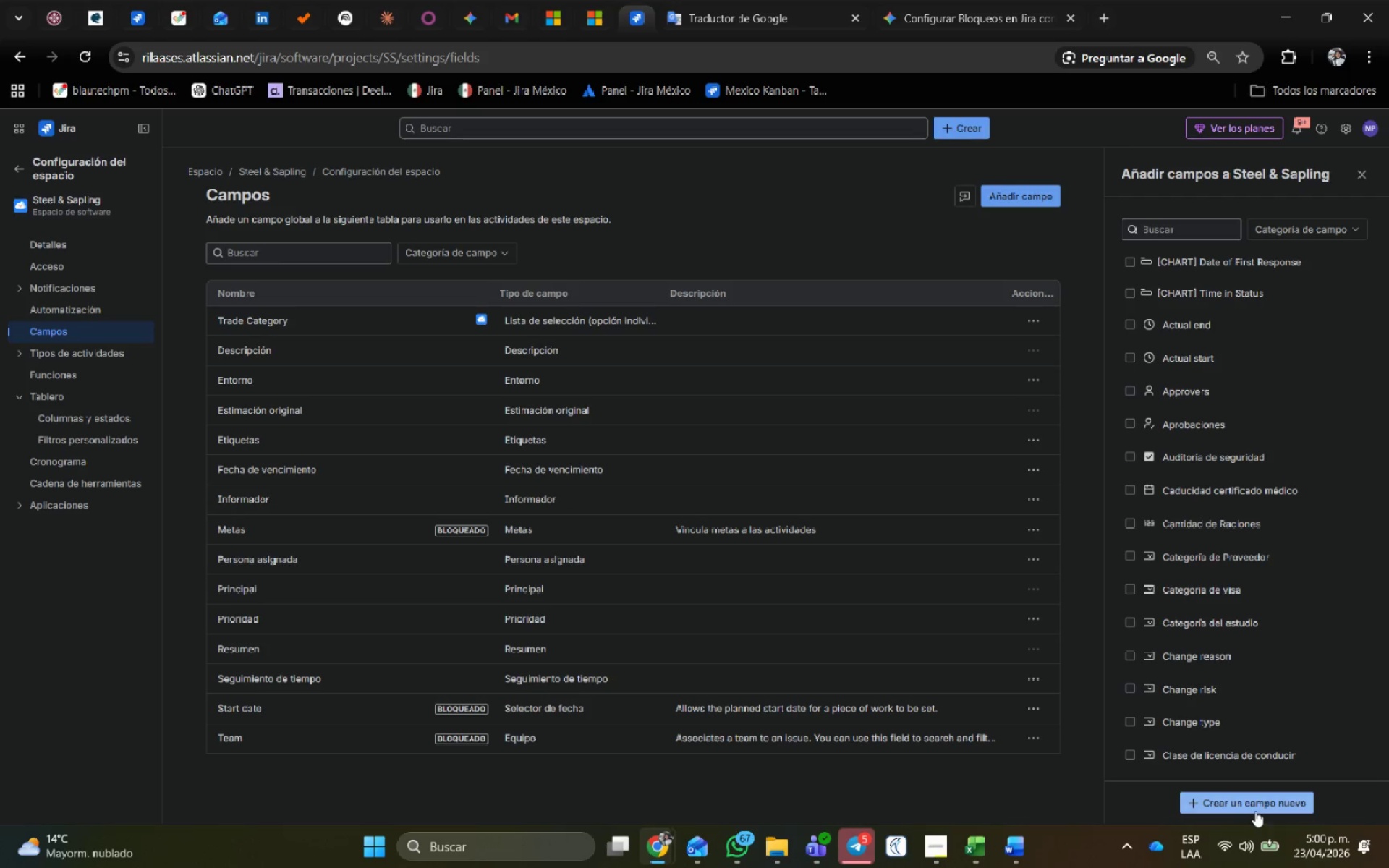 
left_click([1258, 803])
 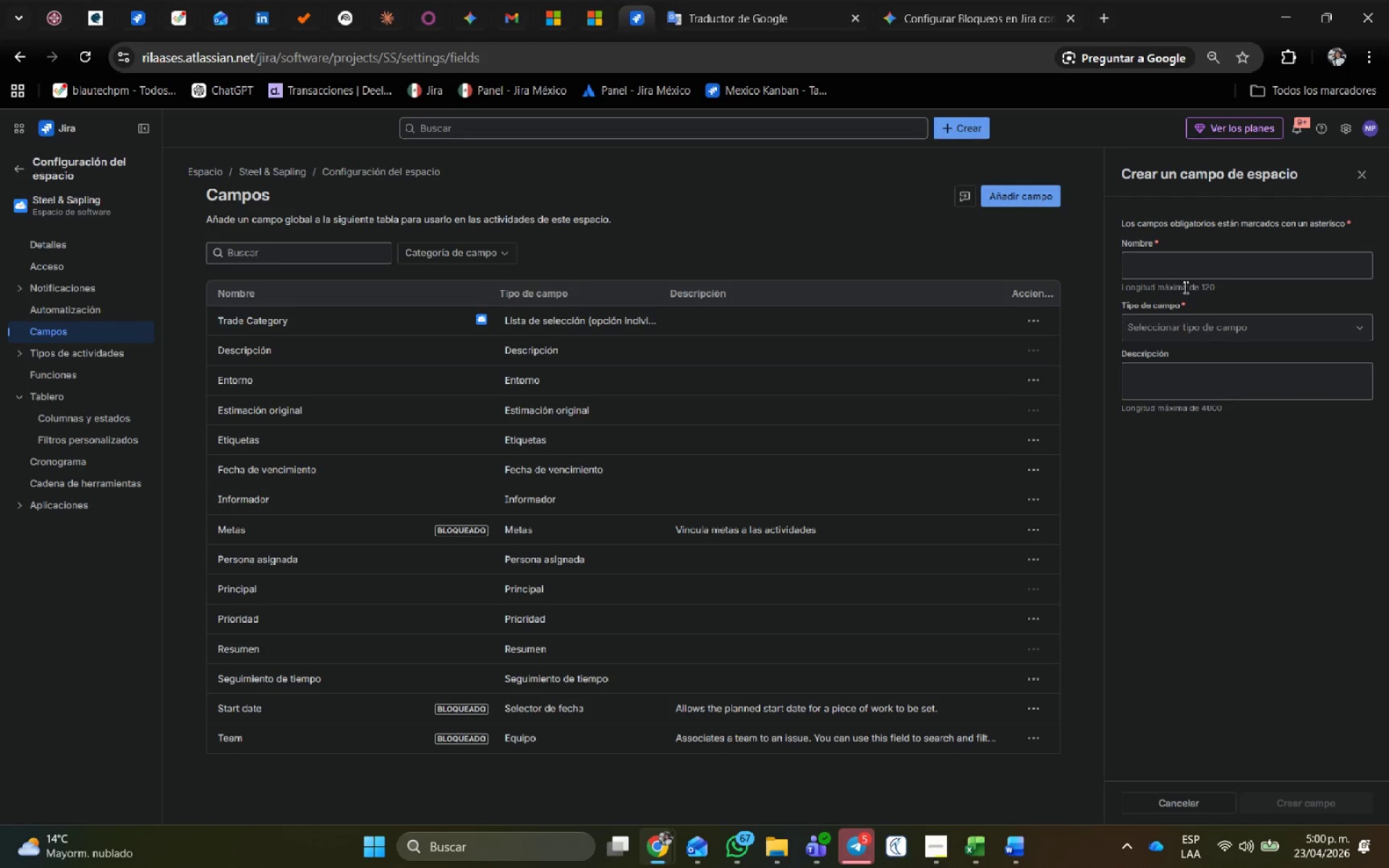 
left_click([1186, 264])
 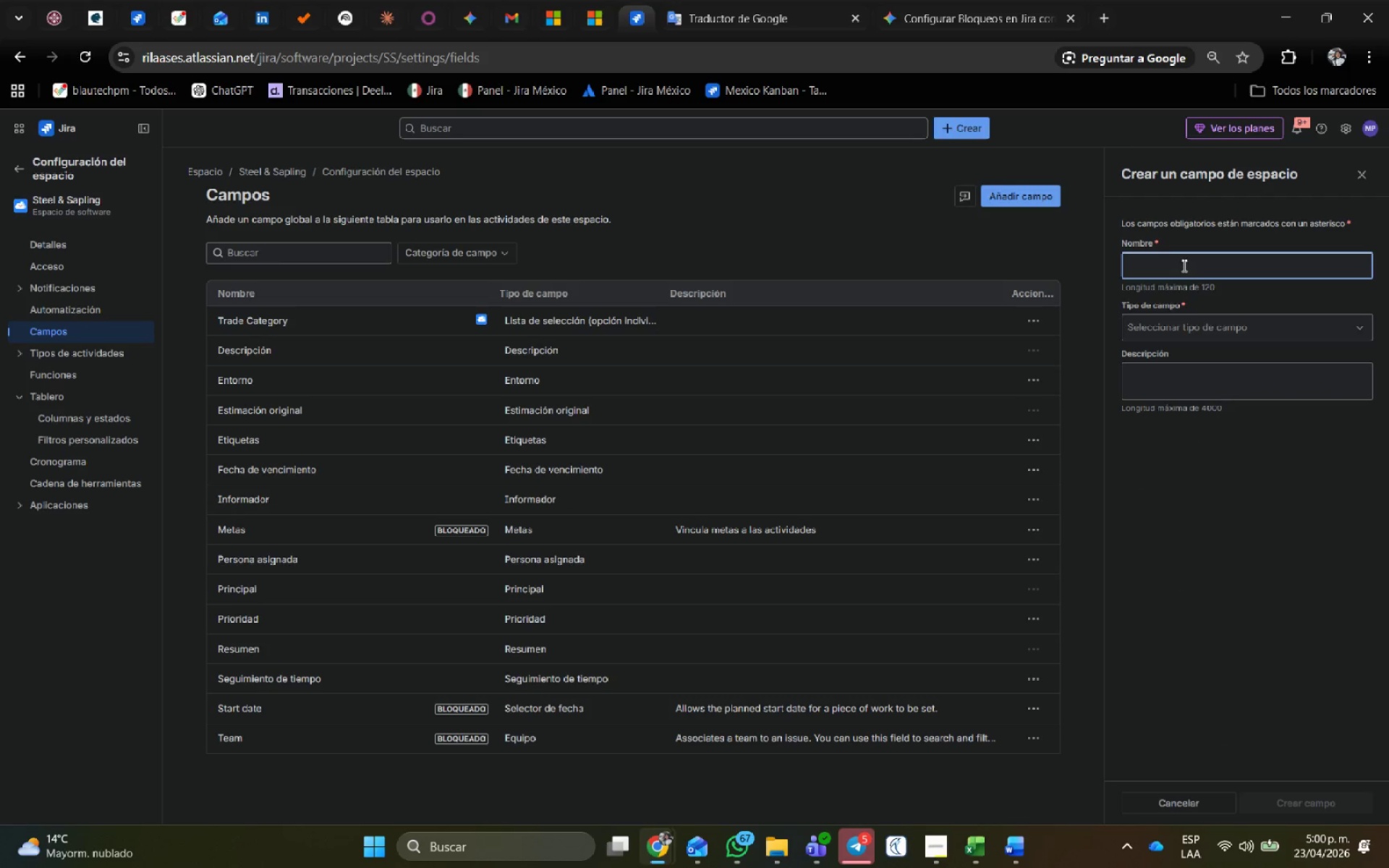 
key(Meta+V)
 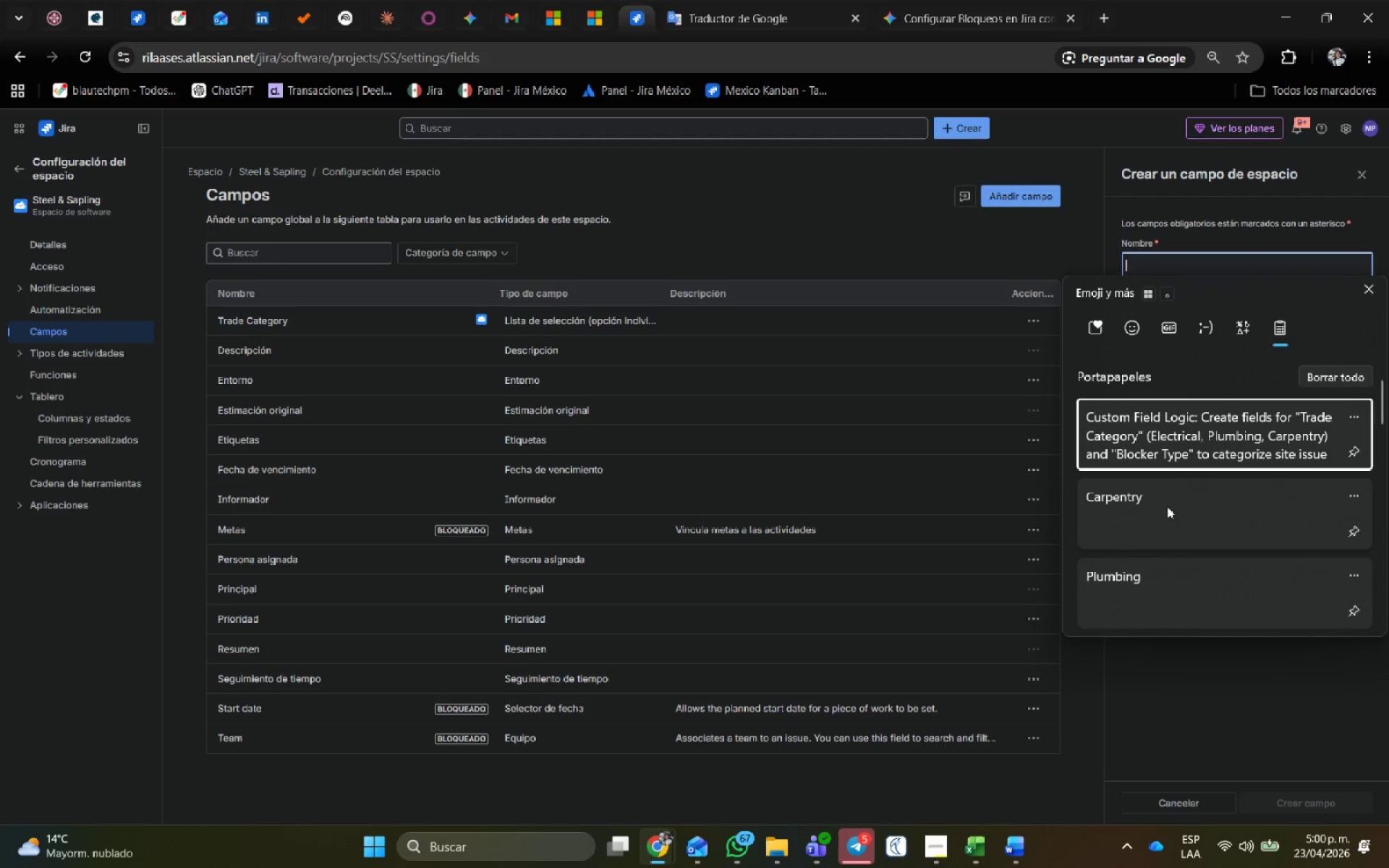 
scroll: coordinate [1174, 509], scroll_direction: down, amount: 2.0
 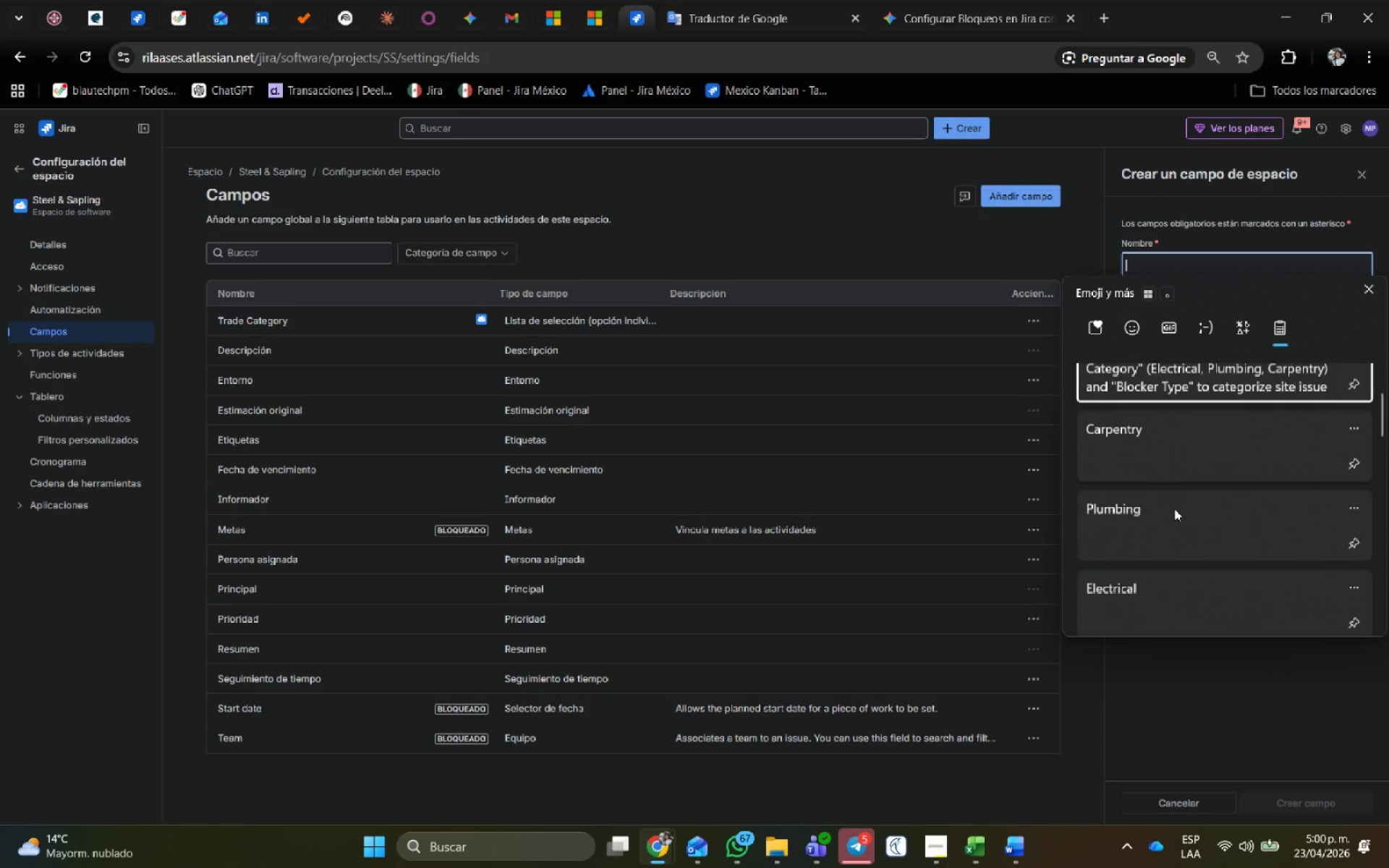 
scroll: coordinate [1174, 509], scroll_direction: up, amount: 2.0
 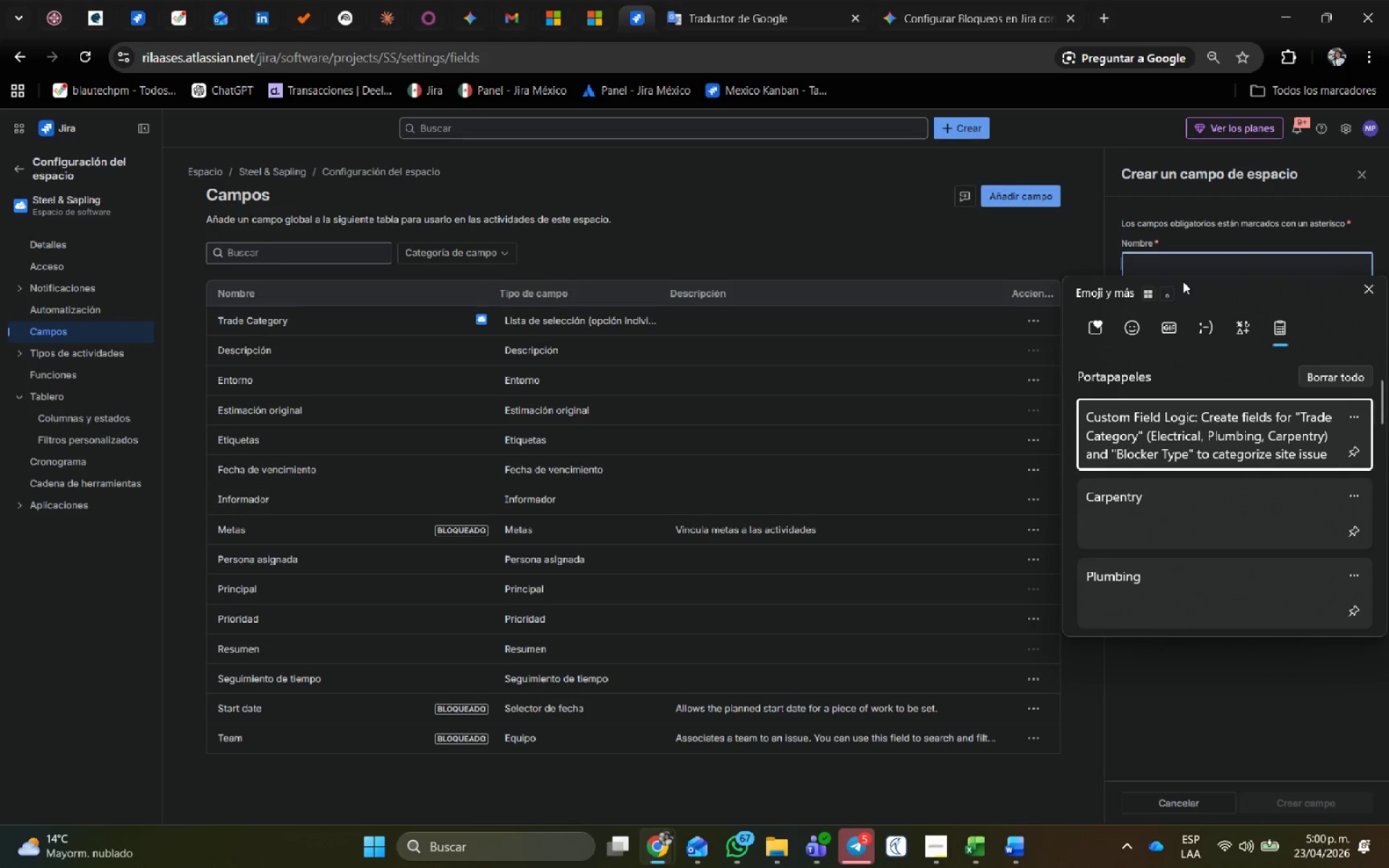 
left_click([1178, 262])
 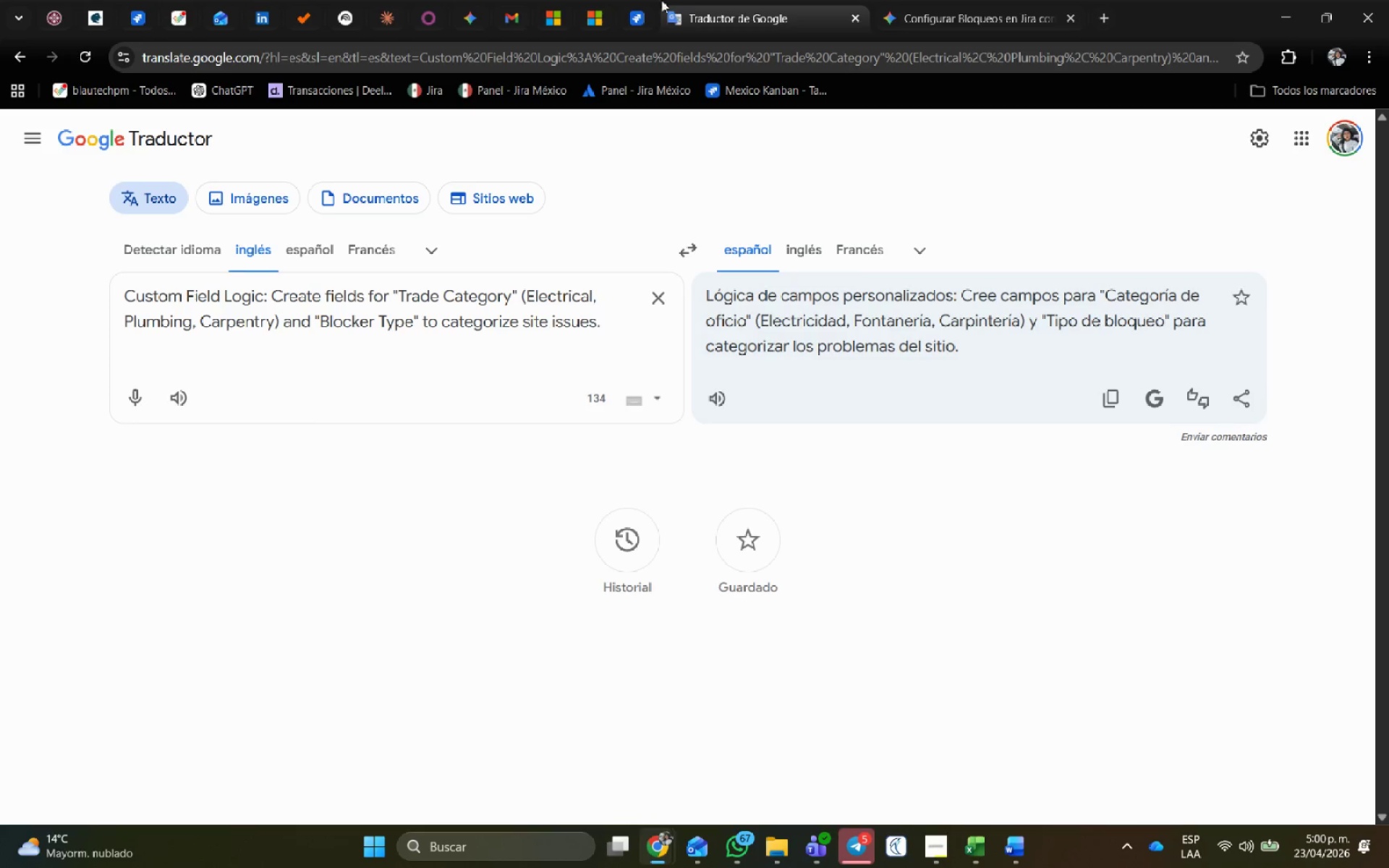 
wait(6.58)
 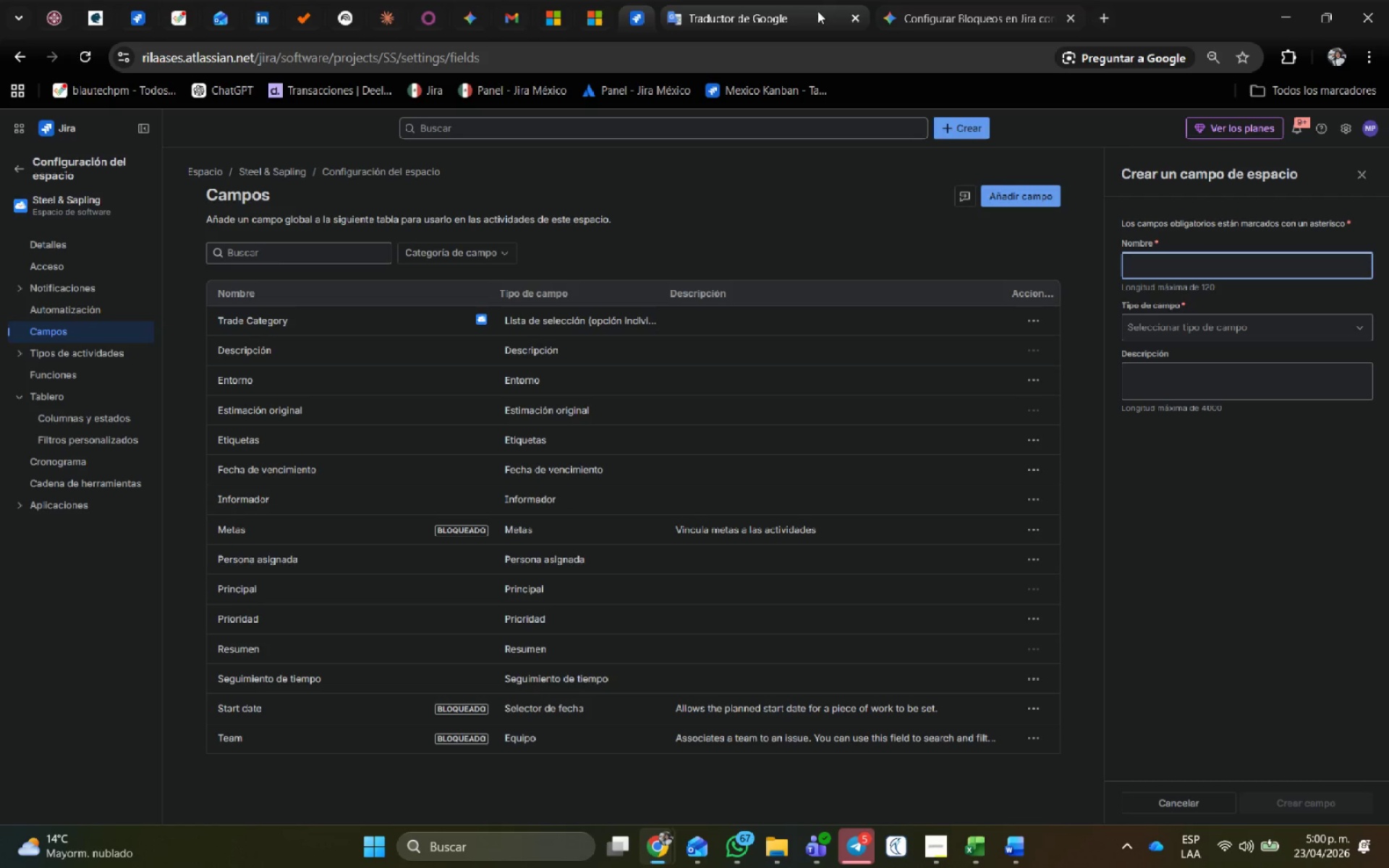 
left_click([940, 0])
 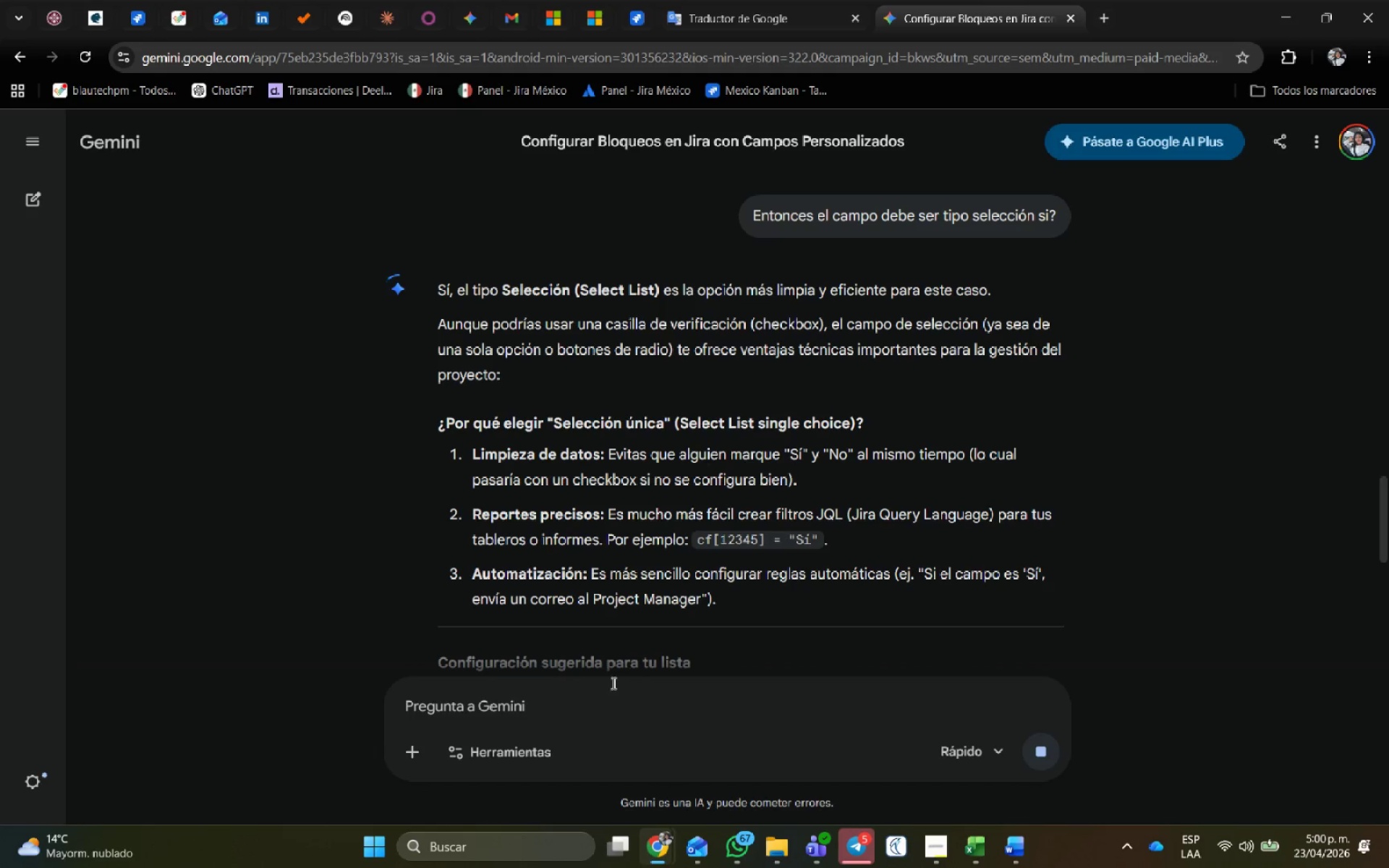 
left_click([543, 714])
 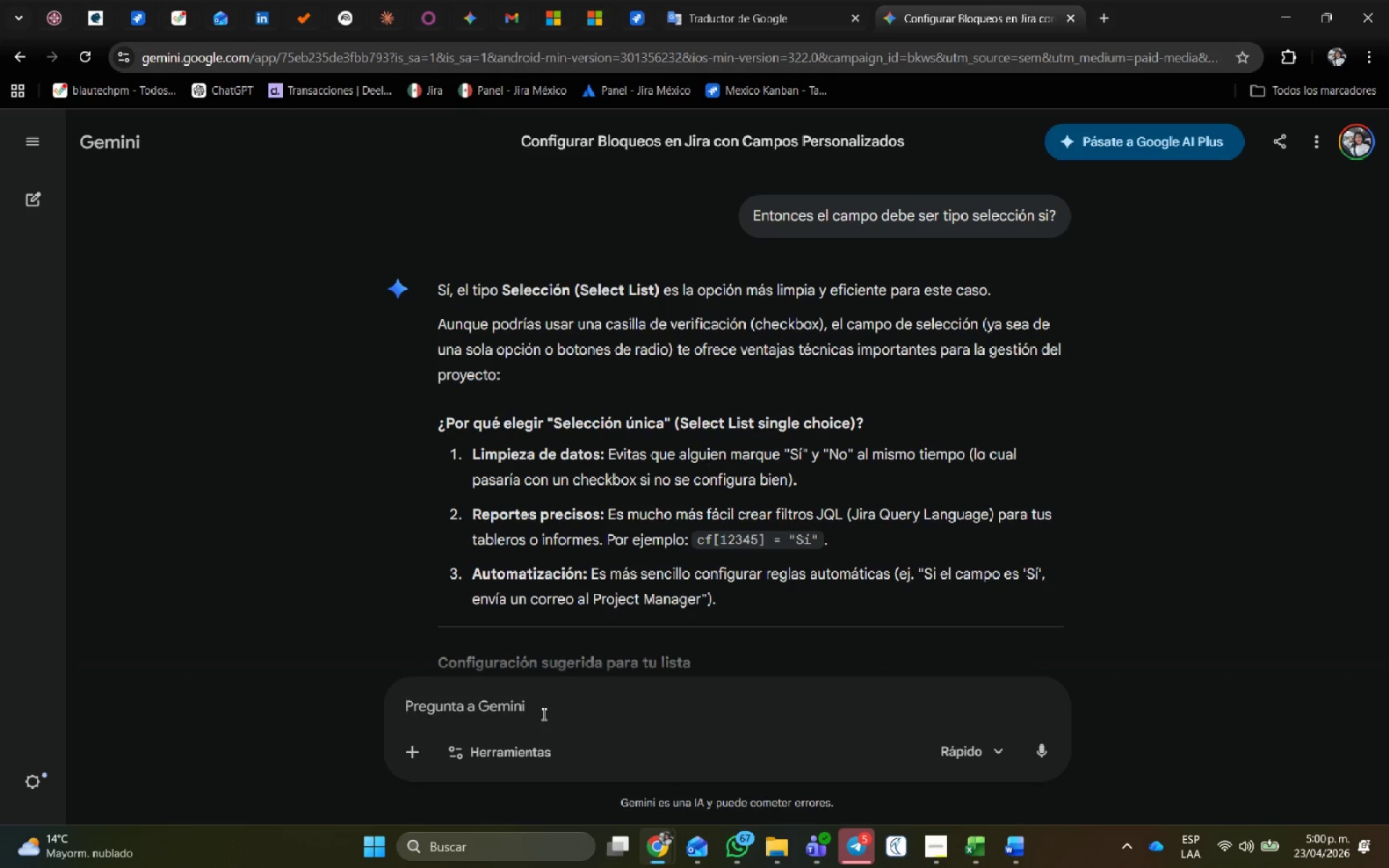 
type(y si tengo tipo de bloqueos{ )
 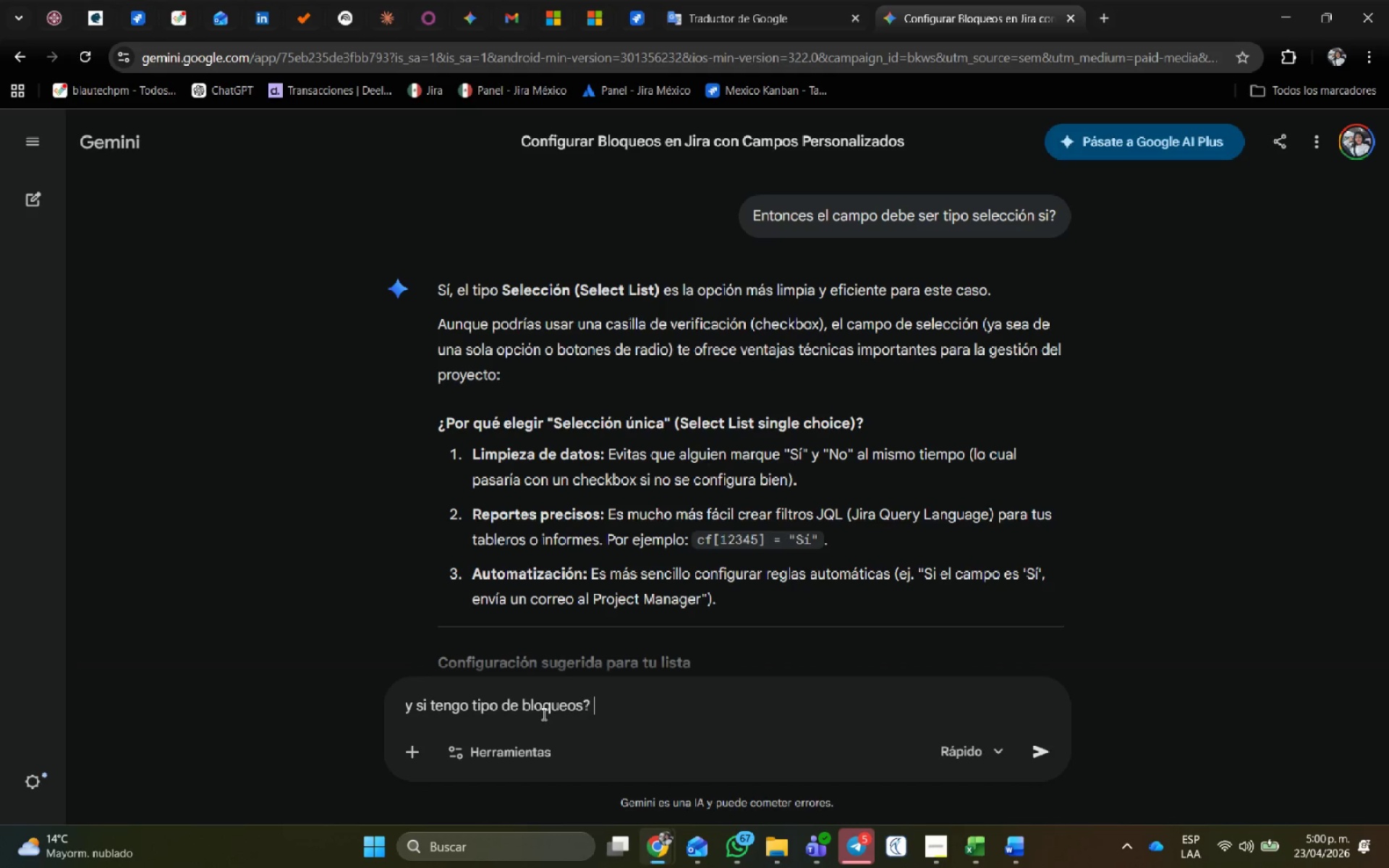 
key(Enter)
 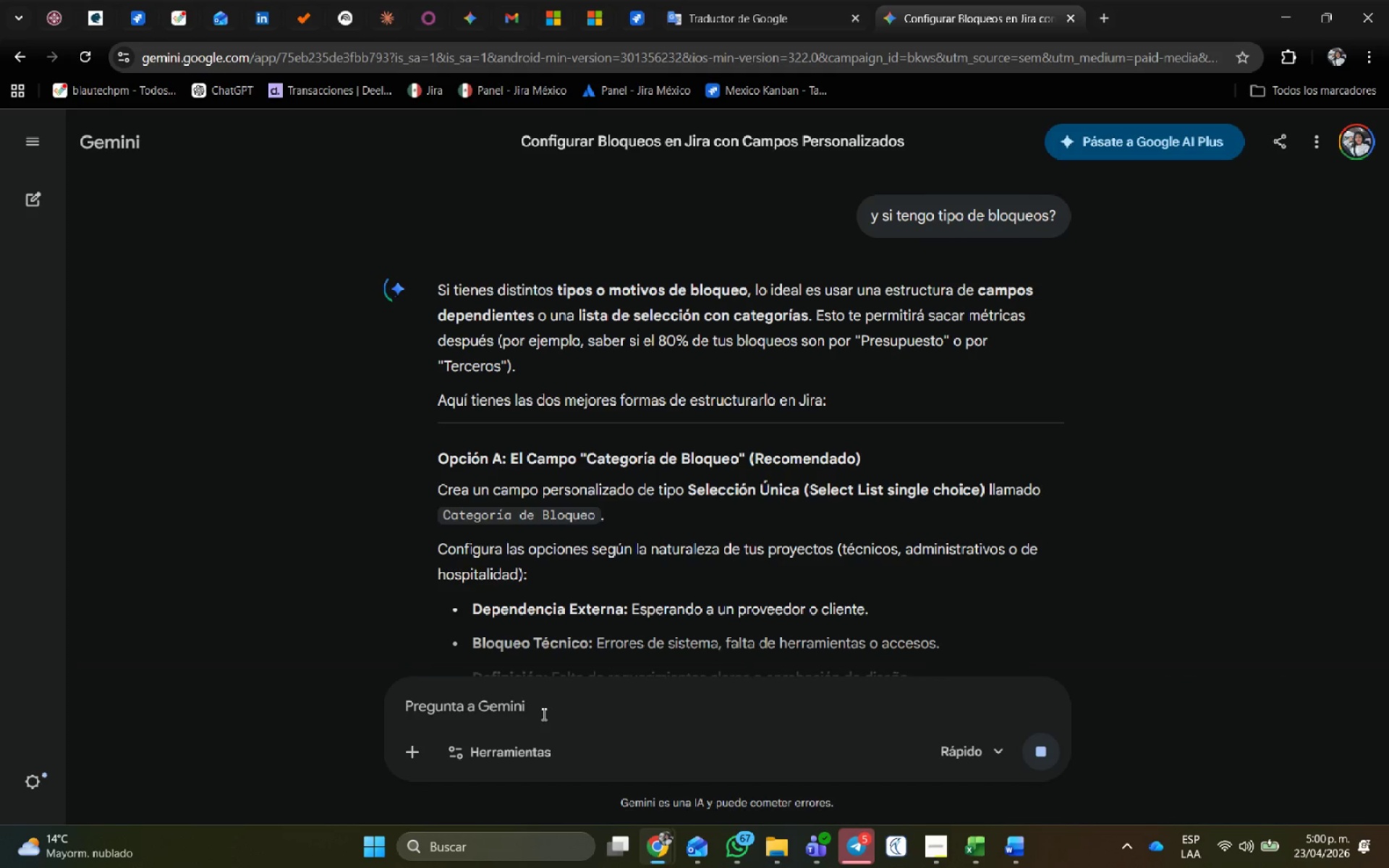 
wait(5.77)
 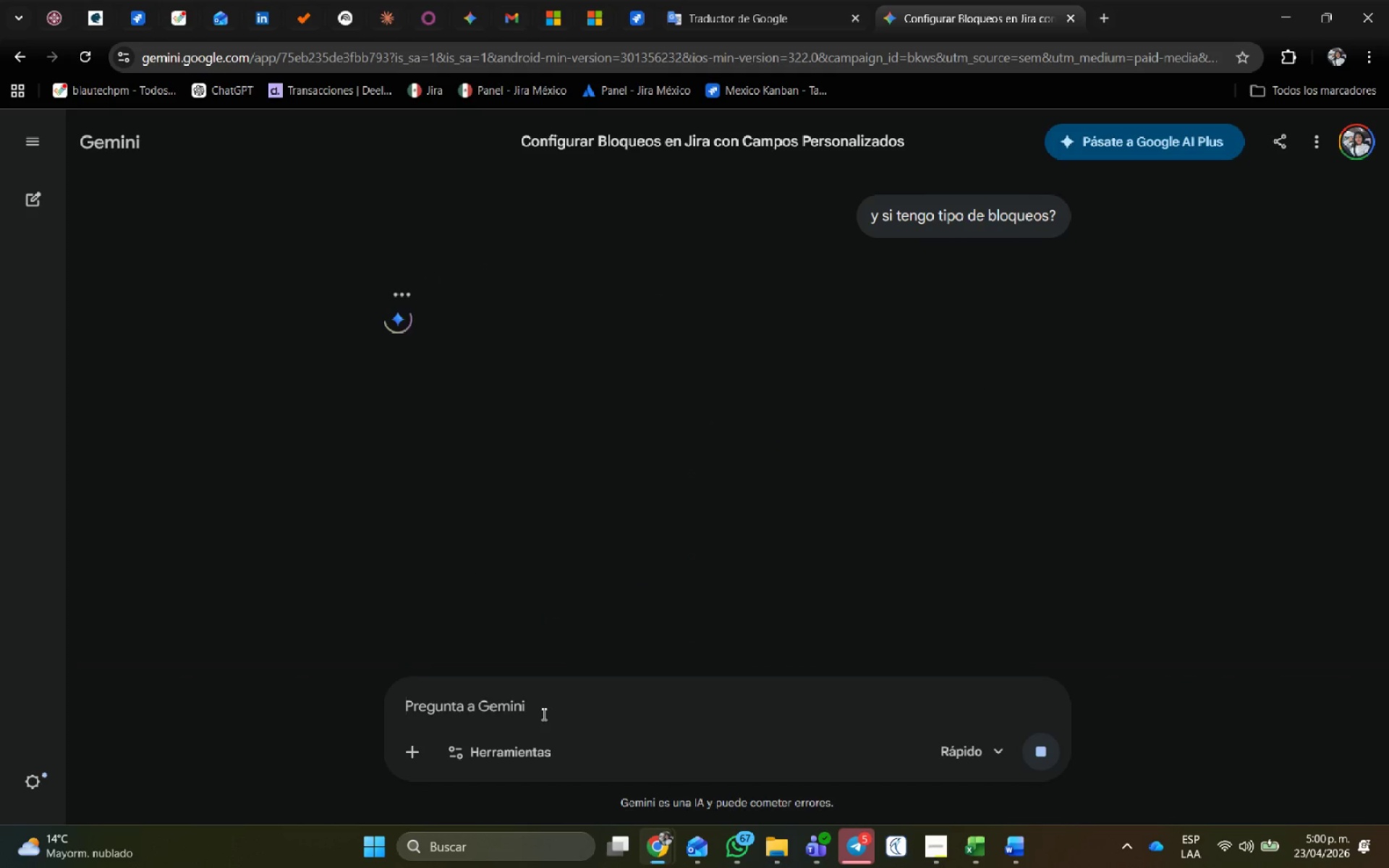 
scroll: coordinate [863, 535], scroll_direction: down, amount: 2.0
 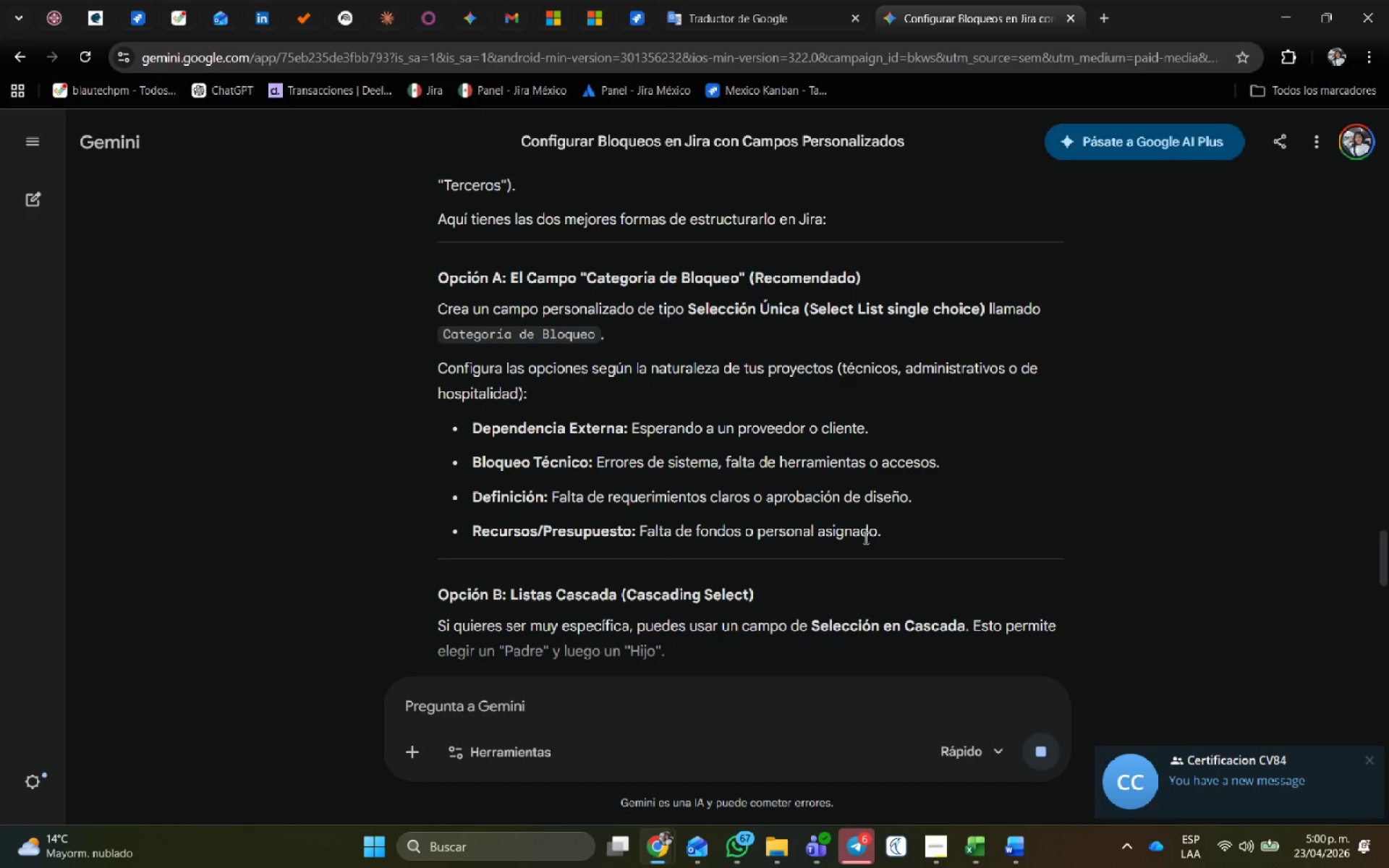 
type(okay lo puedo dejar como sle)
key(Backspace)
key(Backspace)
type(elecci;on y tamib;en como text corto)
 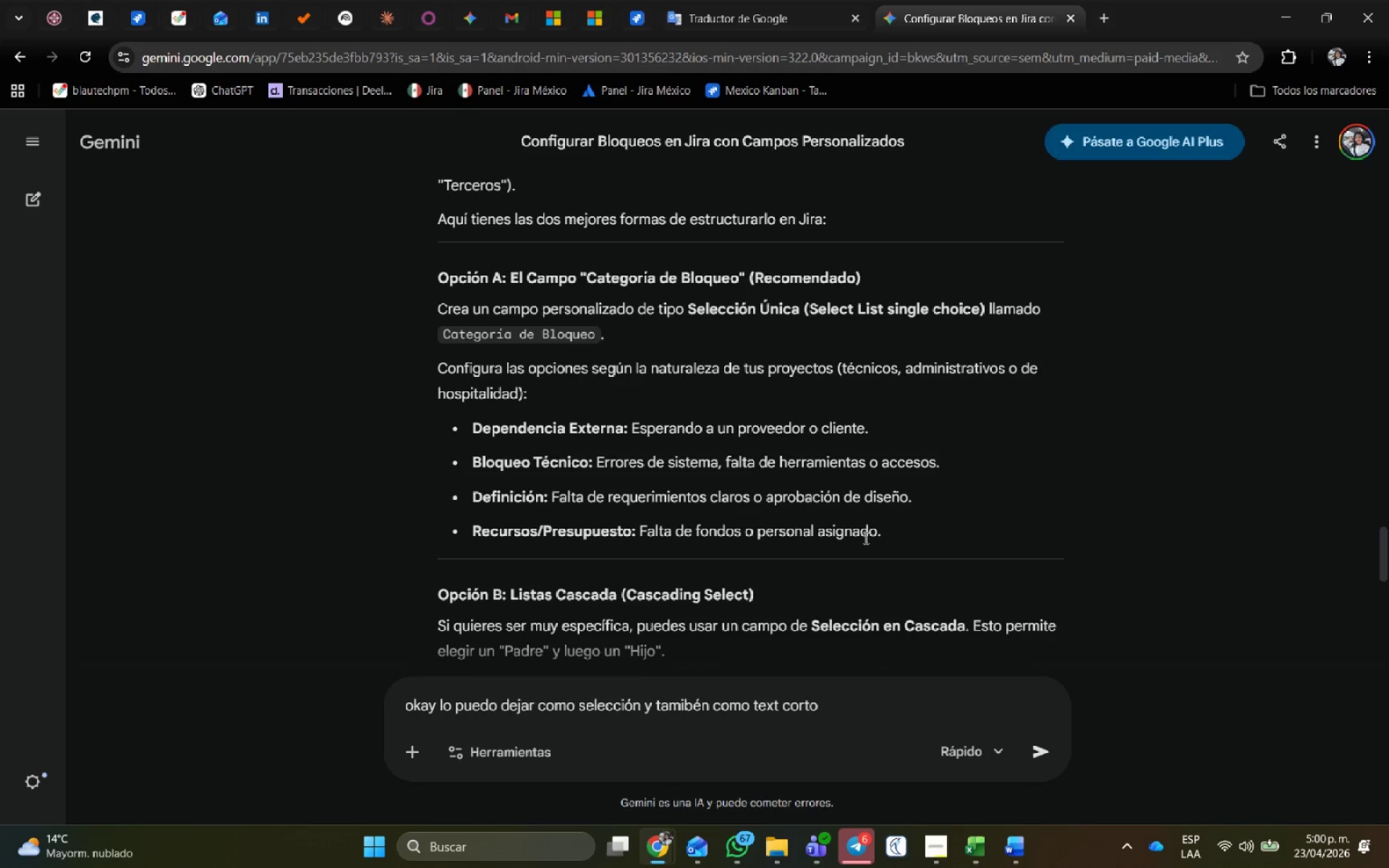 
key(Enter)
 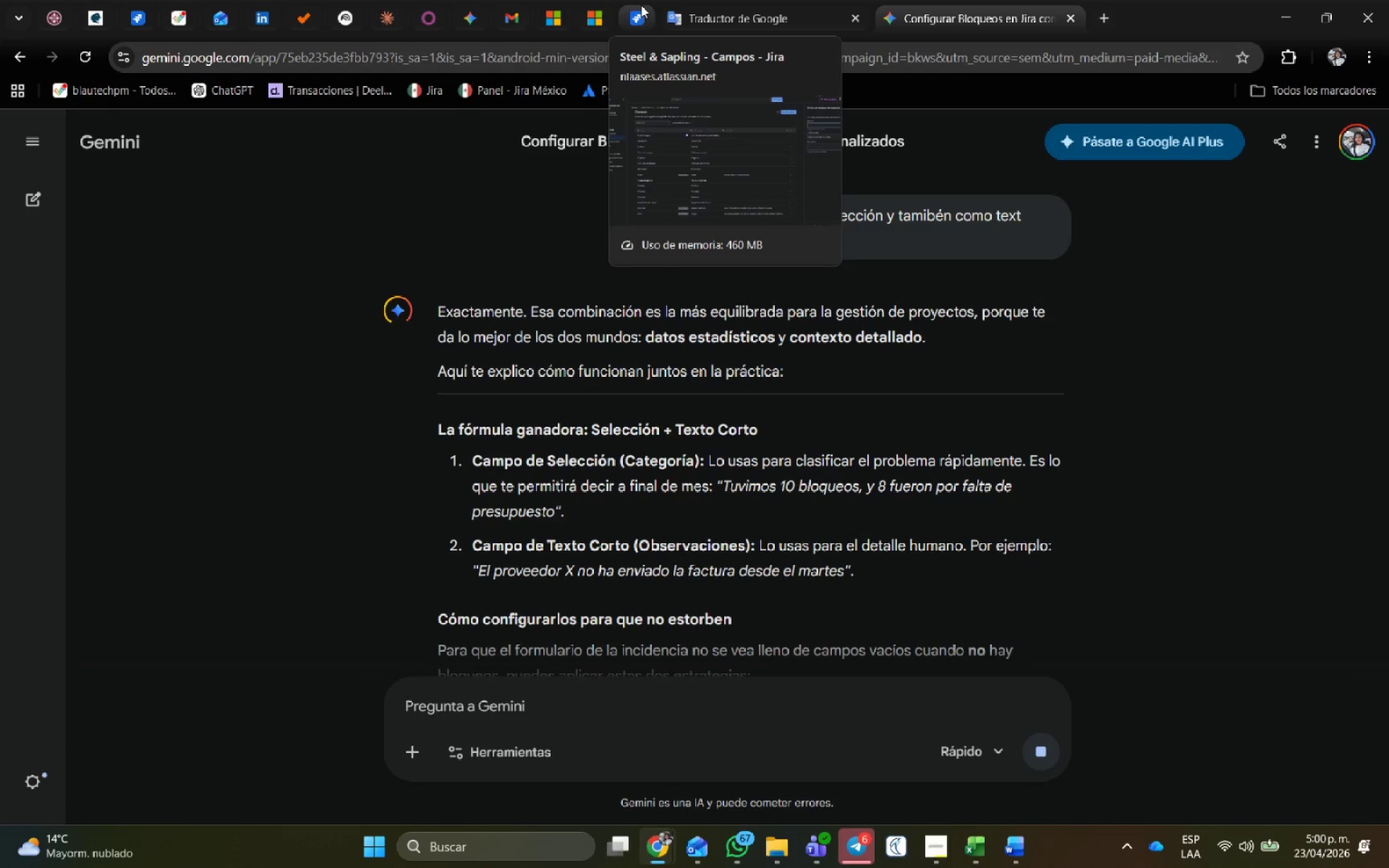 
wait(11.09)
 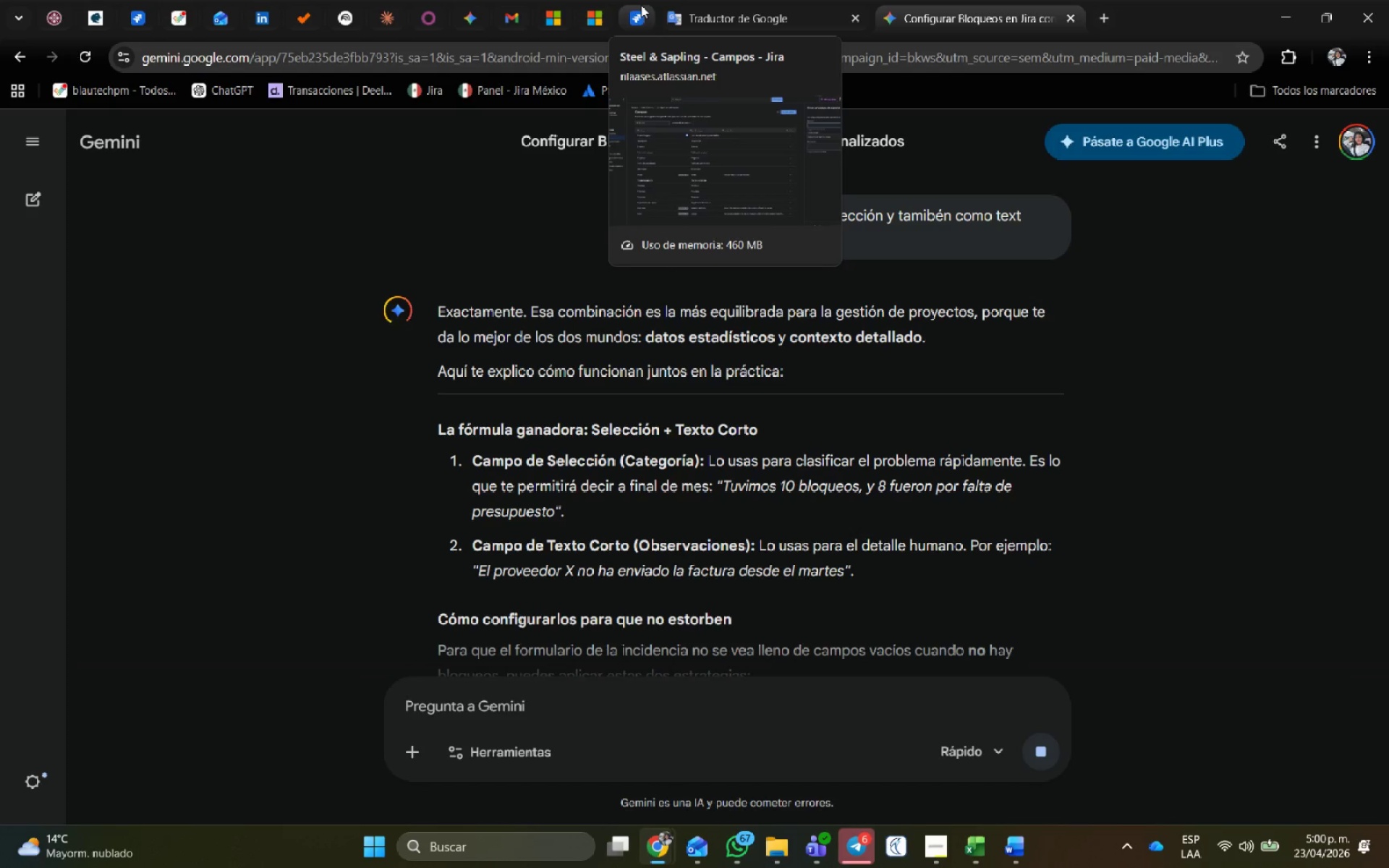 
left_click([641, 5])
 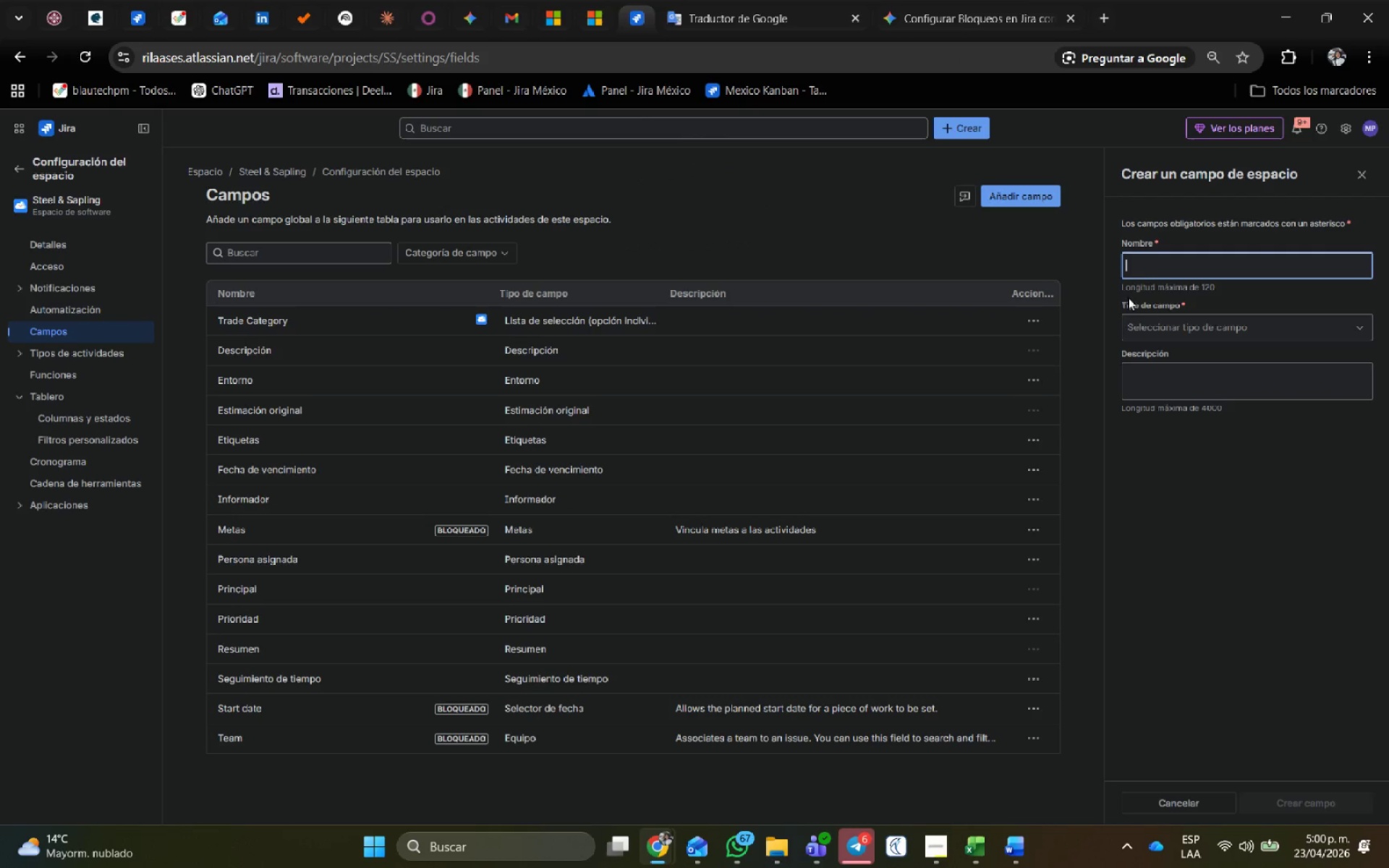 
left_click([1149, 271])
 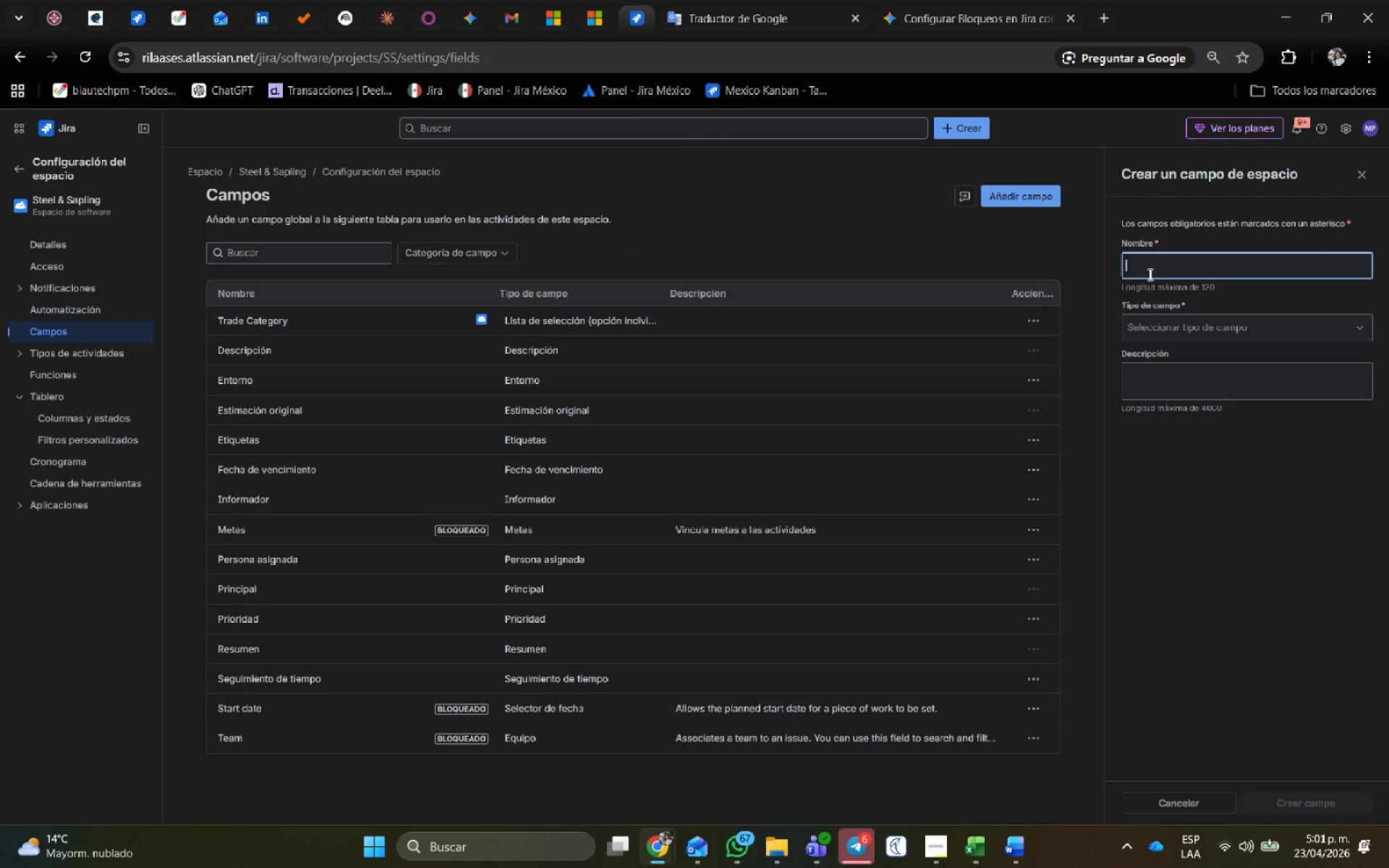 
type(Typ)
key(Backspace)
key(Backspace)
key(Backspace)
key(Backspace)
key(Backspace)
type(Blocker Type)
 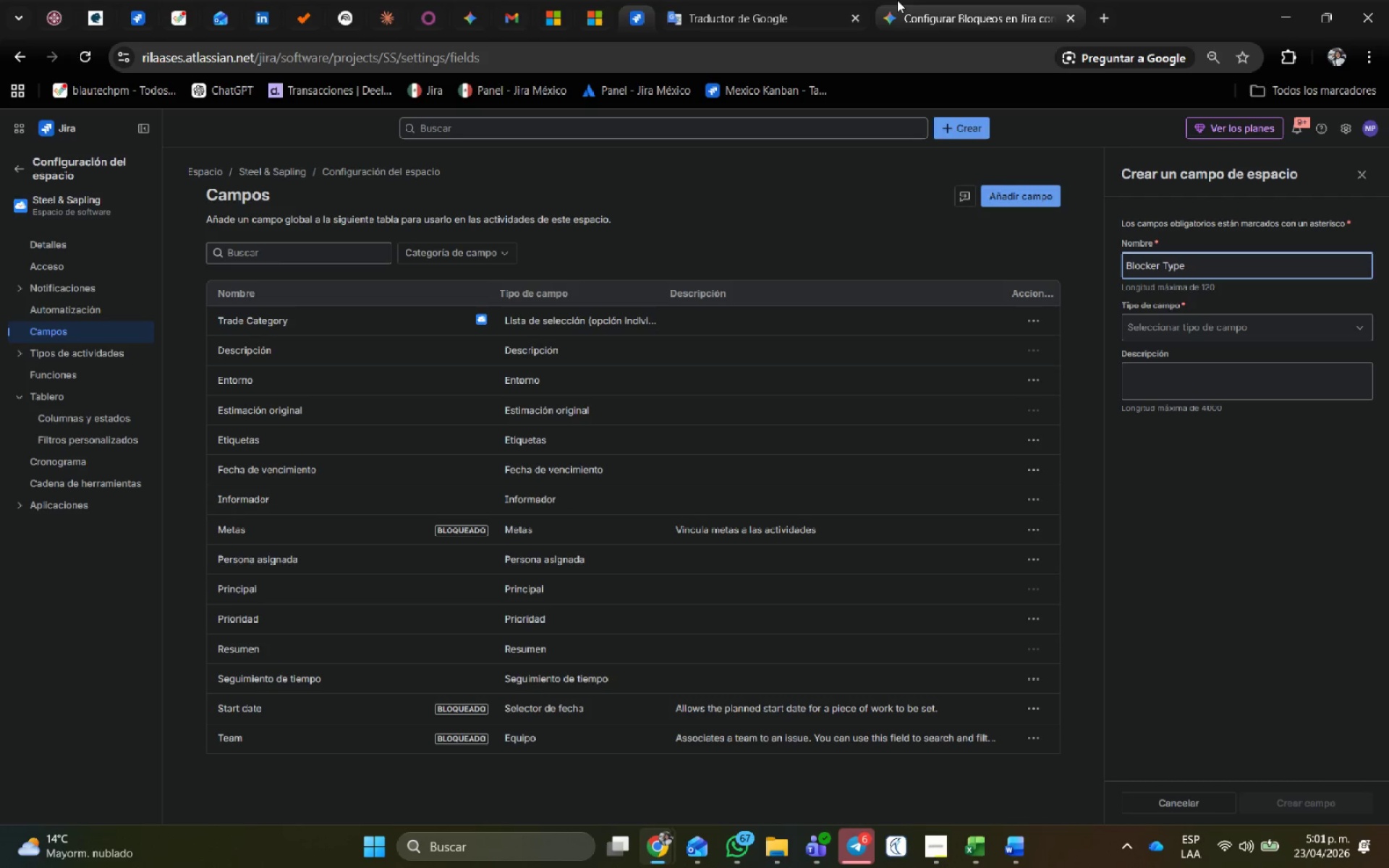 
left_click([809, 0])
 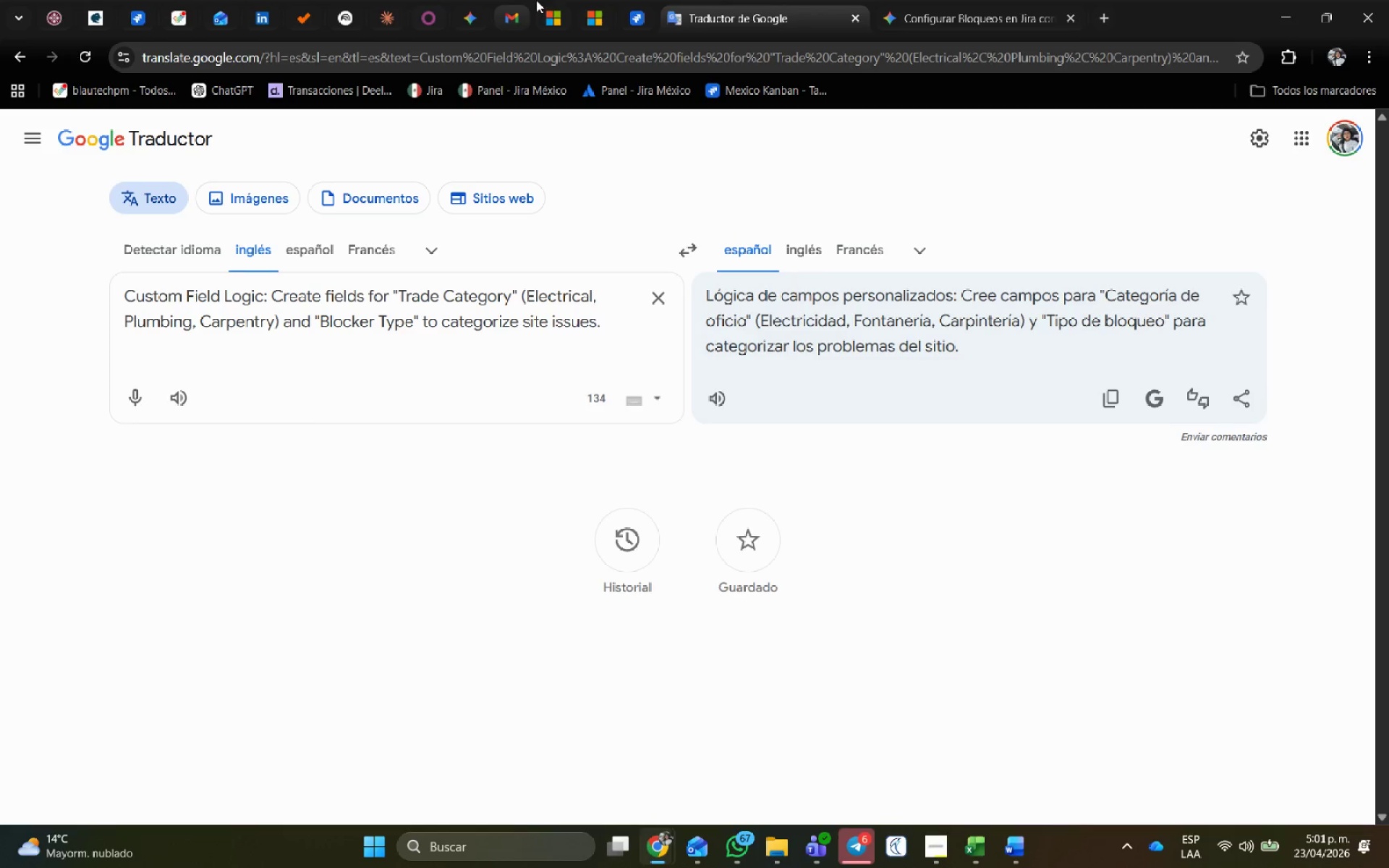 
left_click([635, 12])
 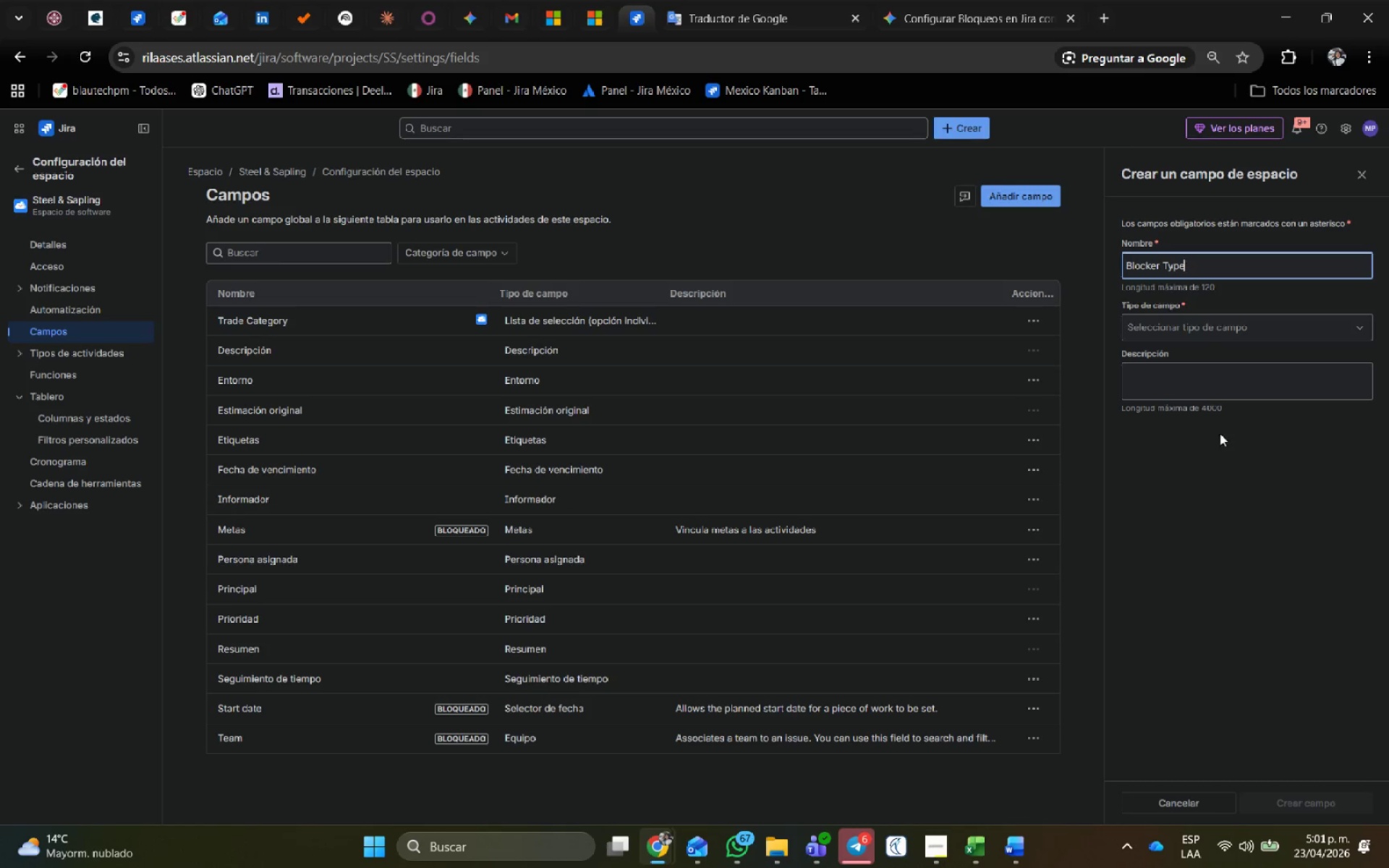 
left_click([1202, 331])
 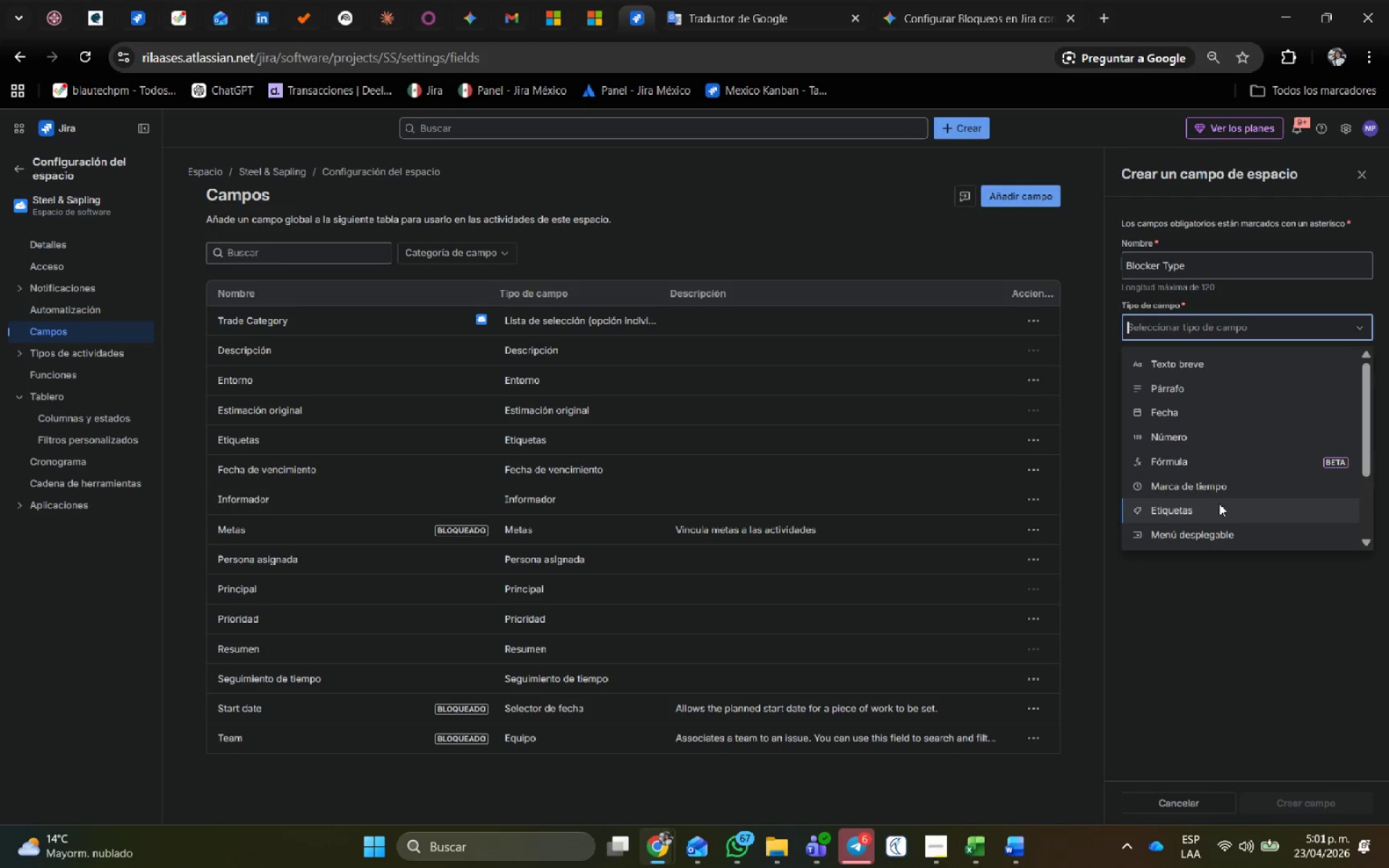 
left_click([1216, 534])
 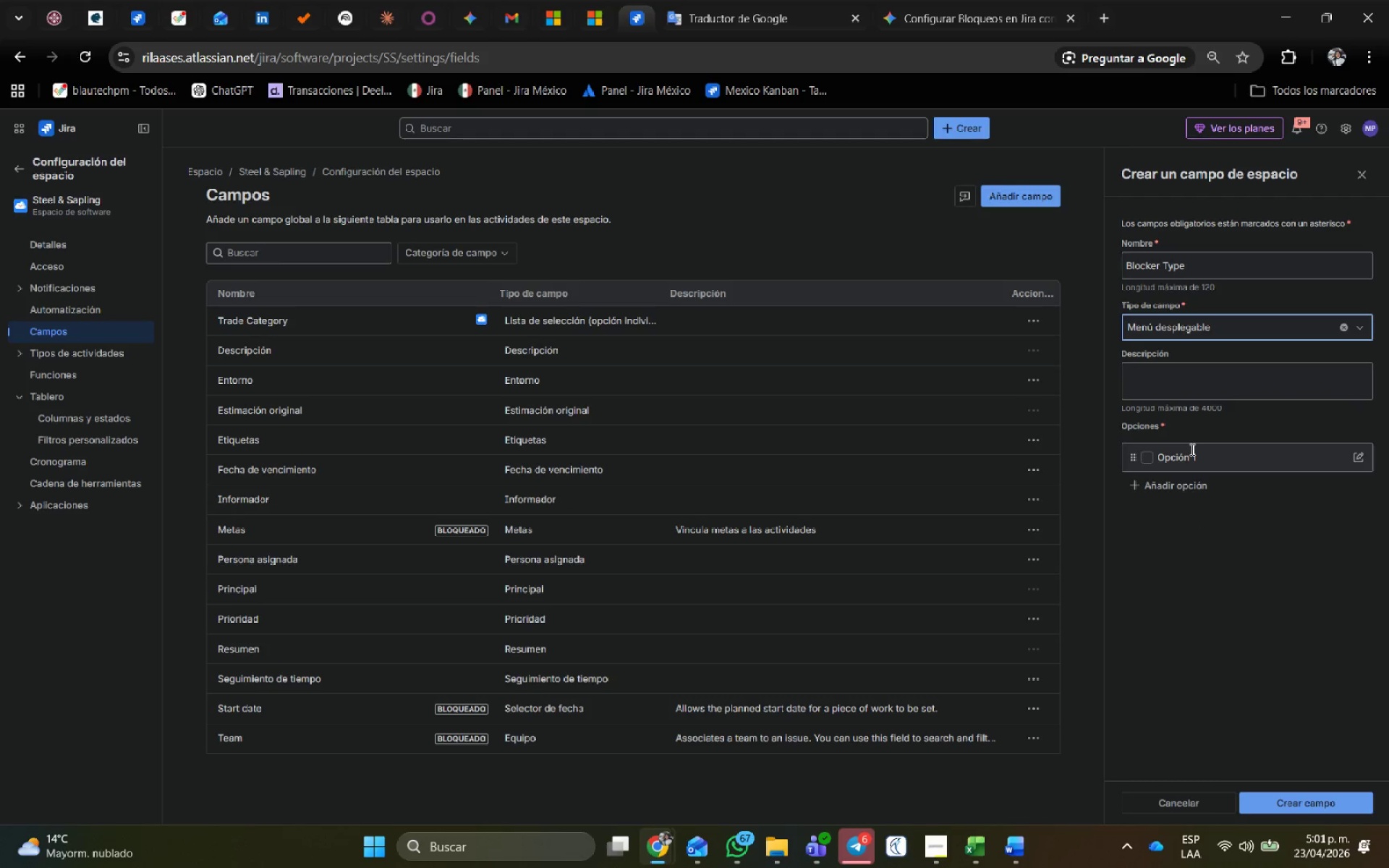 
left_click([1192, 451])
 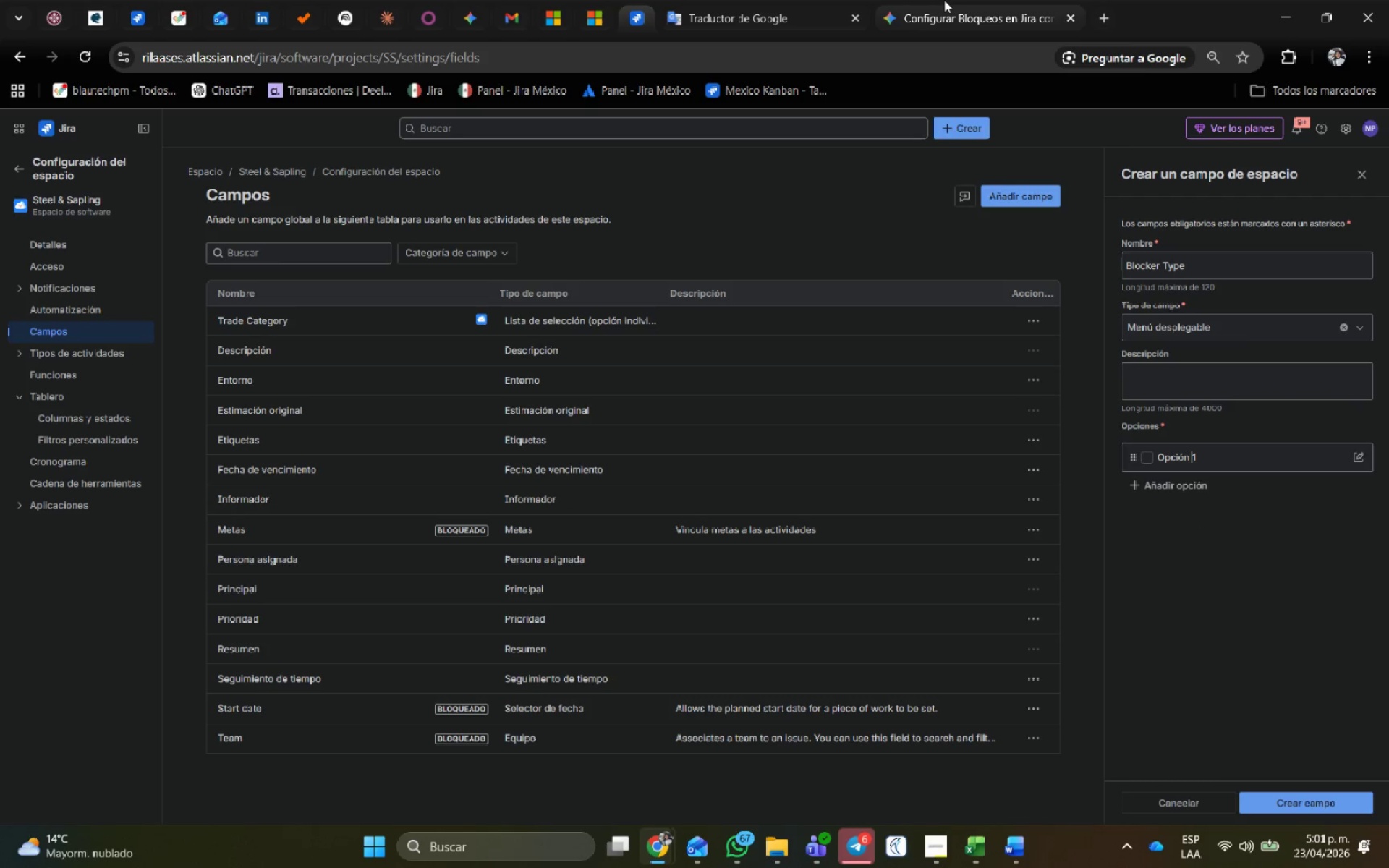 
left_click([943, 0])
 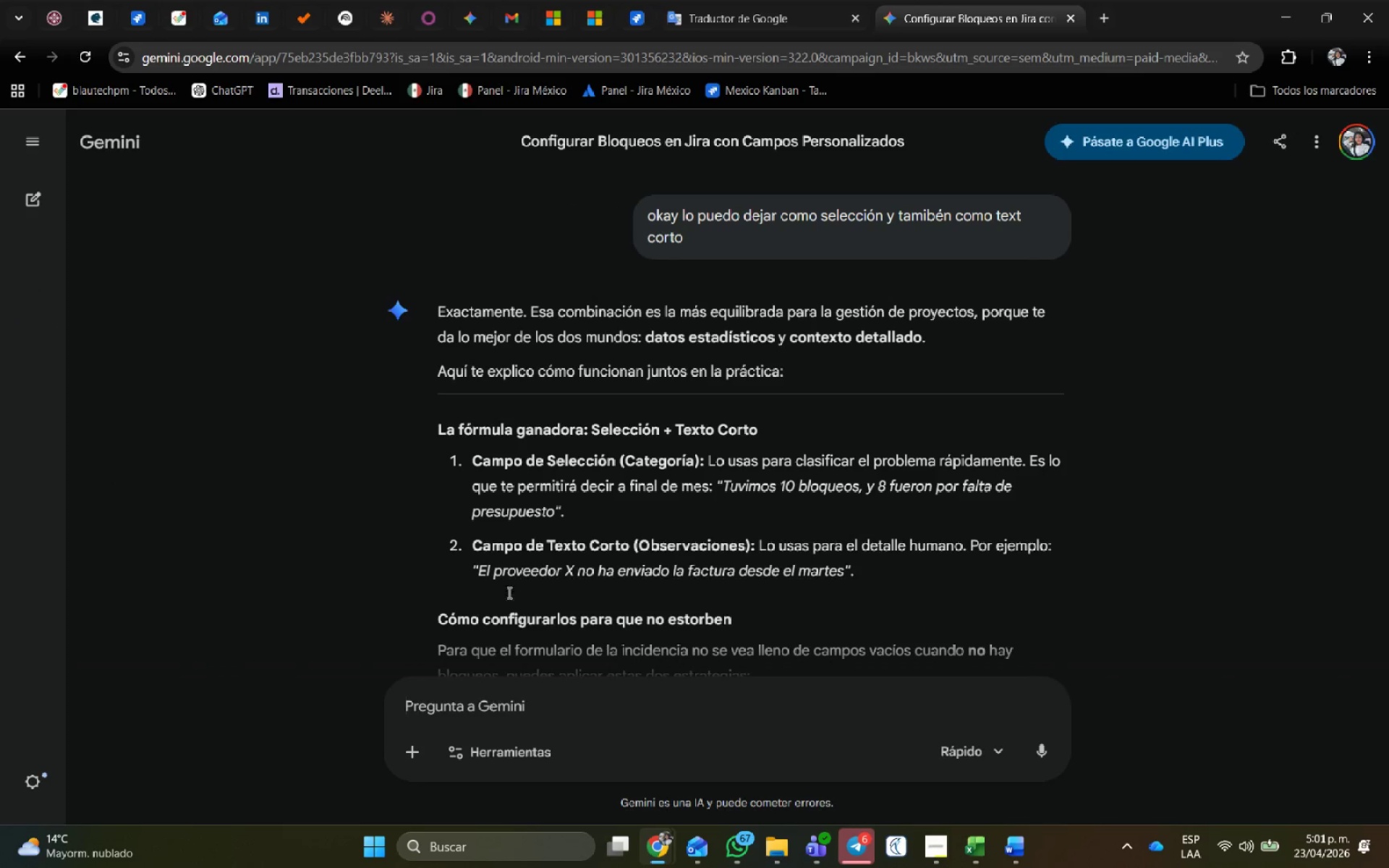 
scroll: coordinate [524, 509], scroll_direction: up, amount: 16.0
 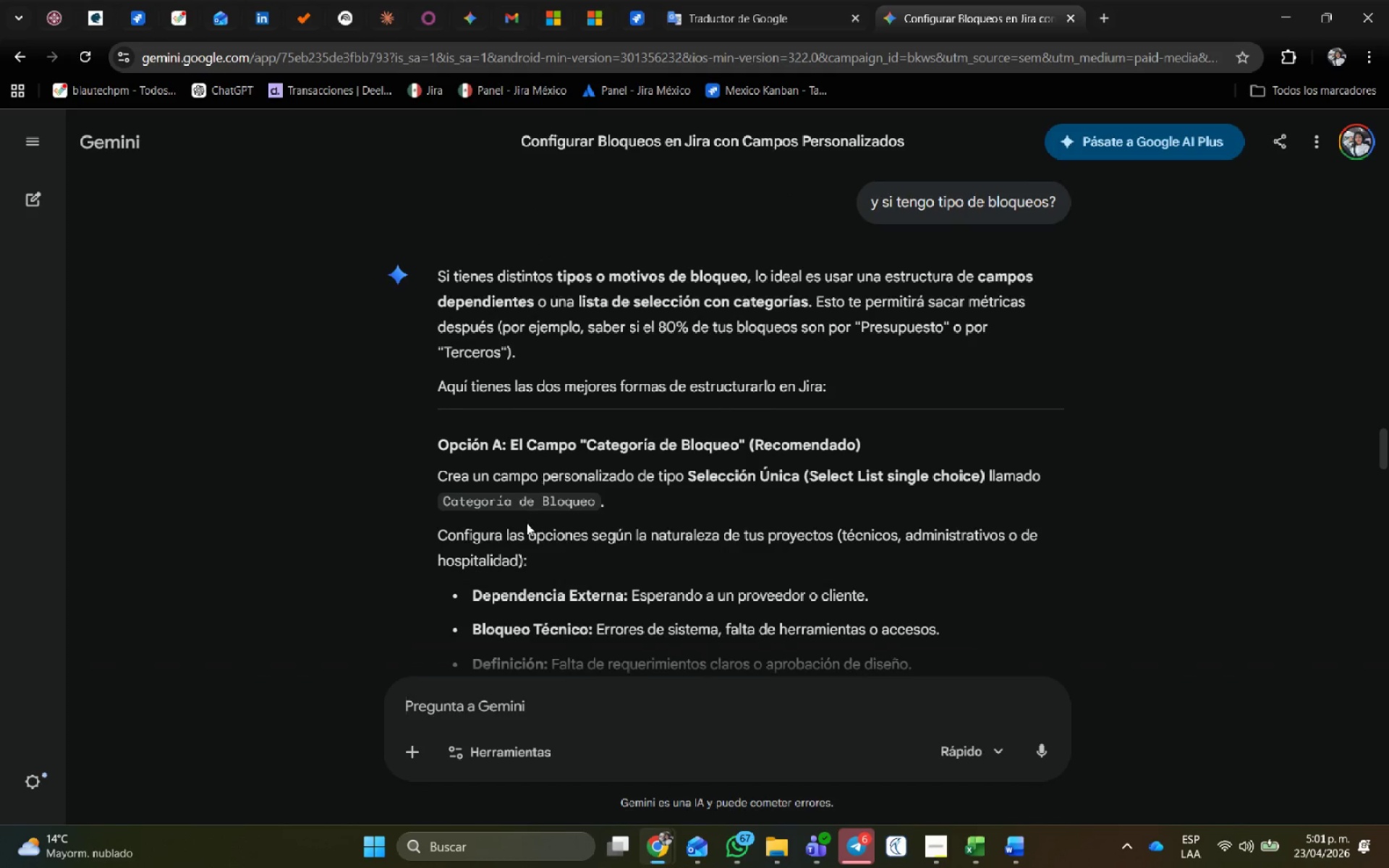 
scroll: coordinate [527, 523], scroll_direction: down, amount: 2.0
 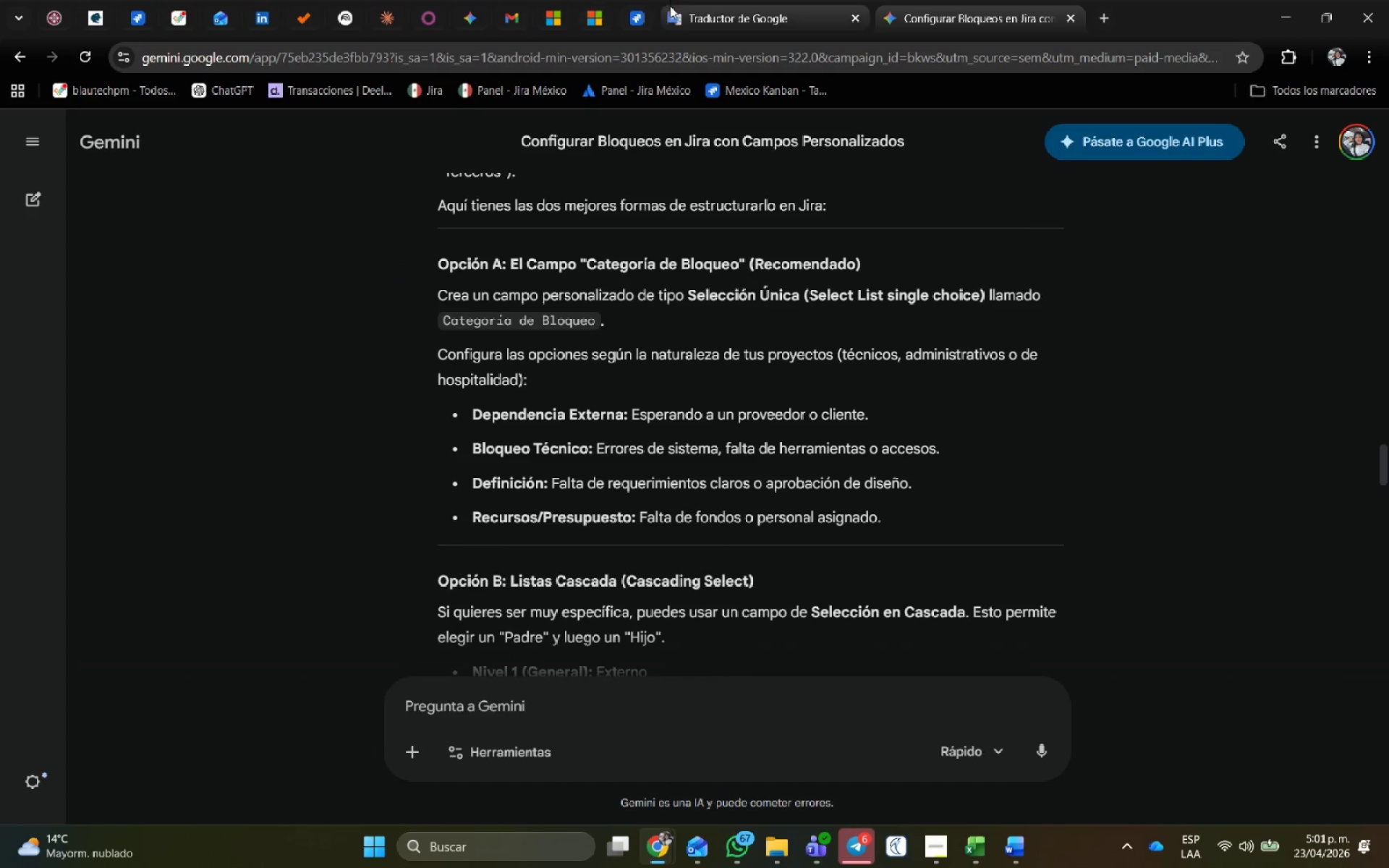 
left_click_drag(start_coordinate=[466, 408], to_coordinate=[888, 519])
 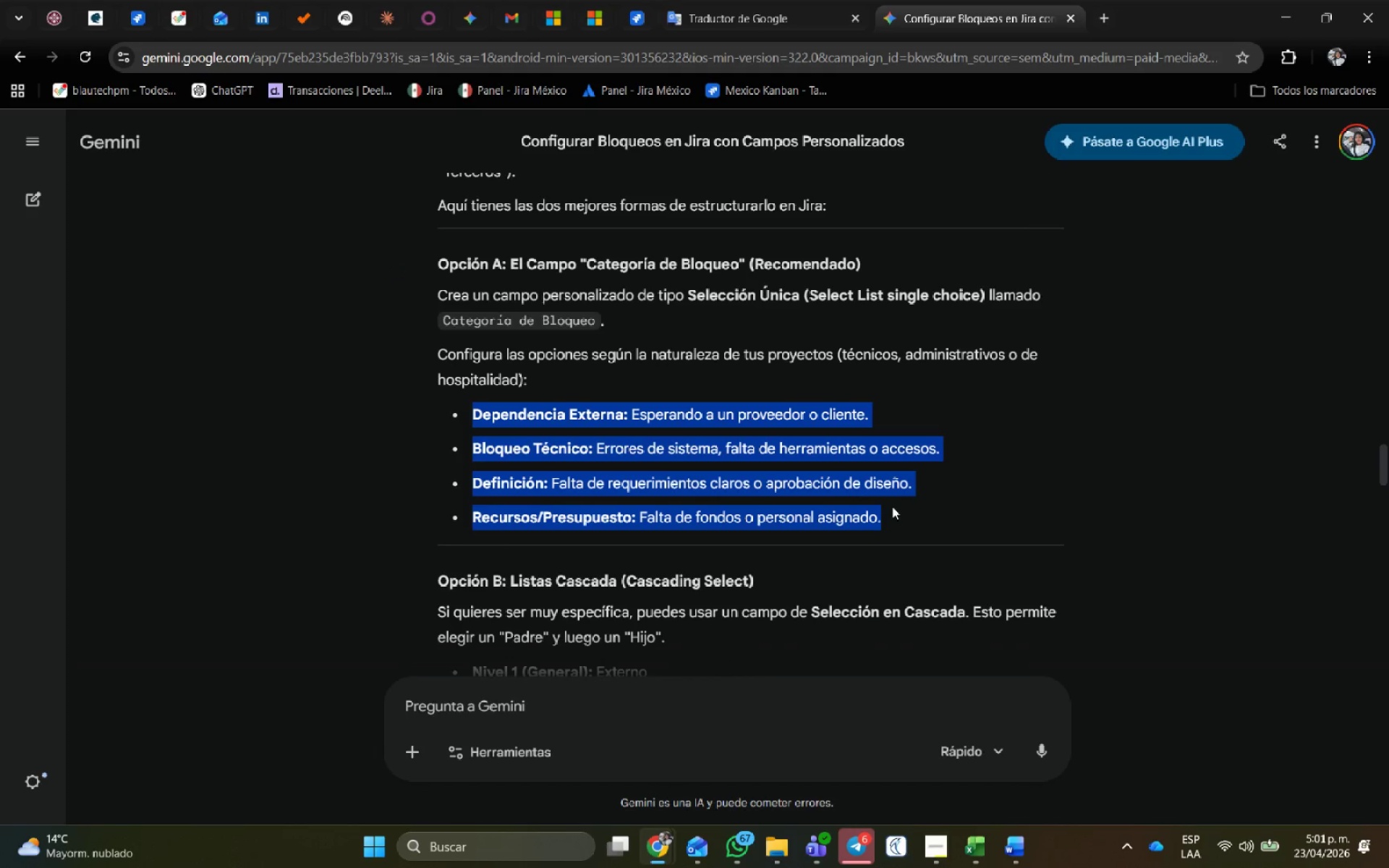 
key(Control+C)
 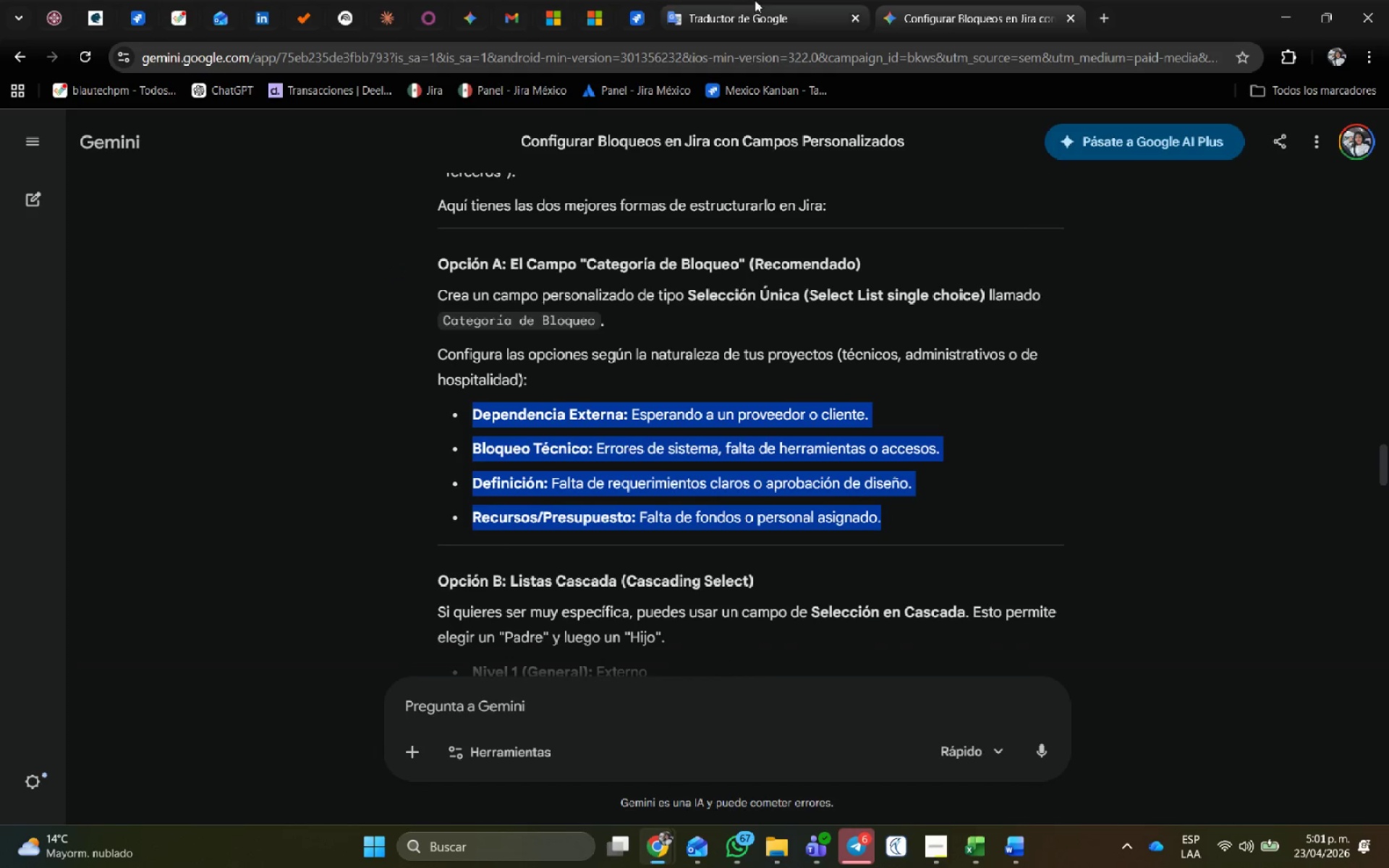 
left_click([739, 0])
 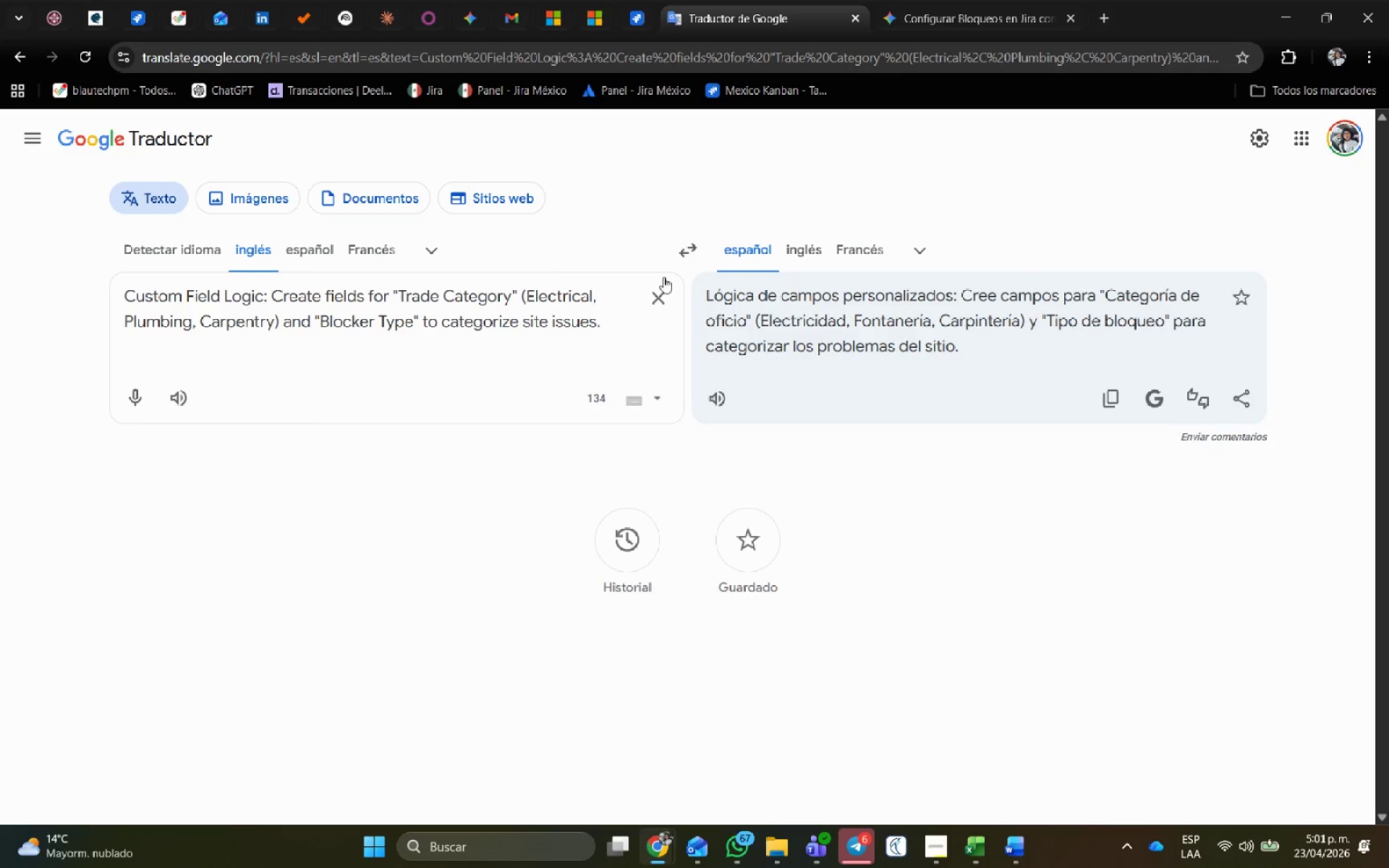 
left_click([655, 301])
 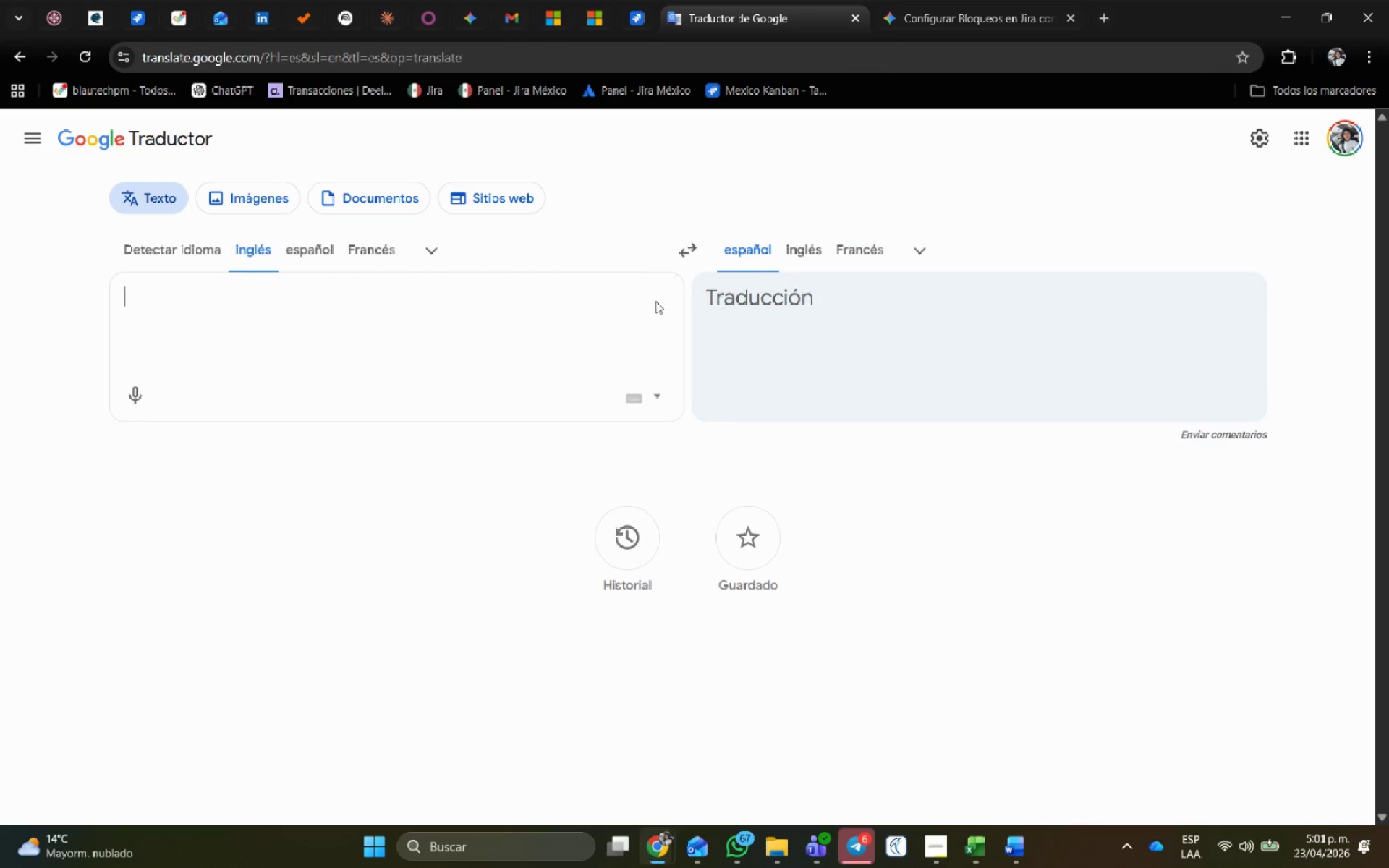 
key(Control+V)
 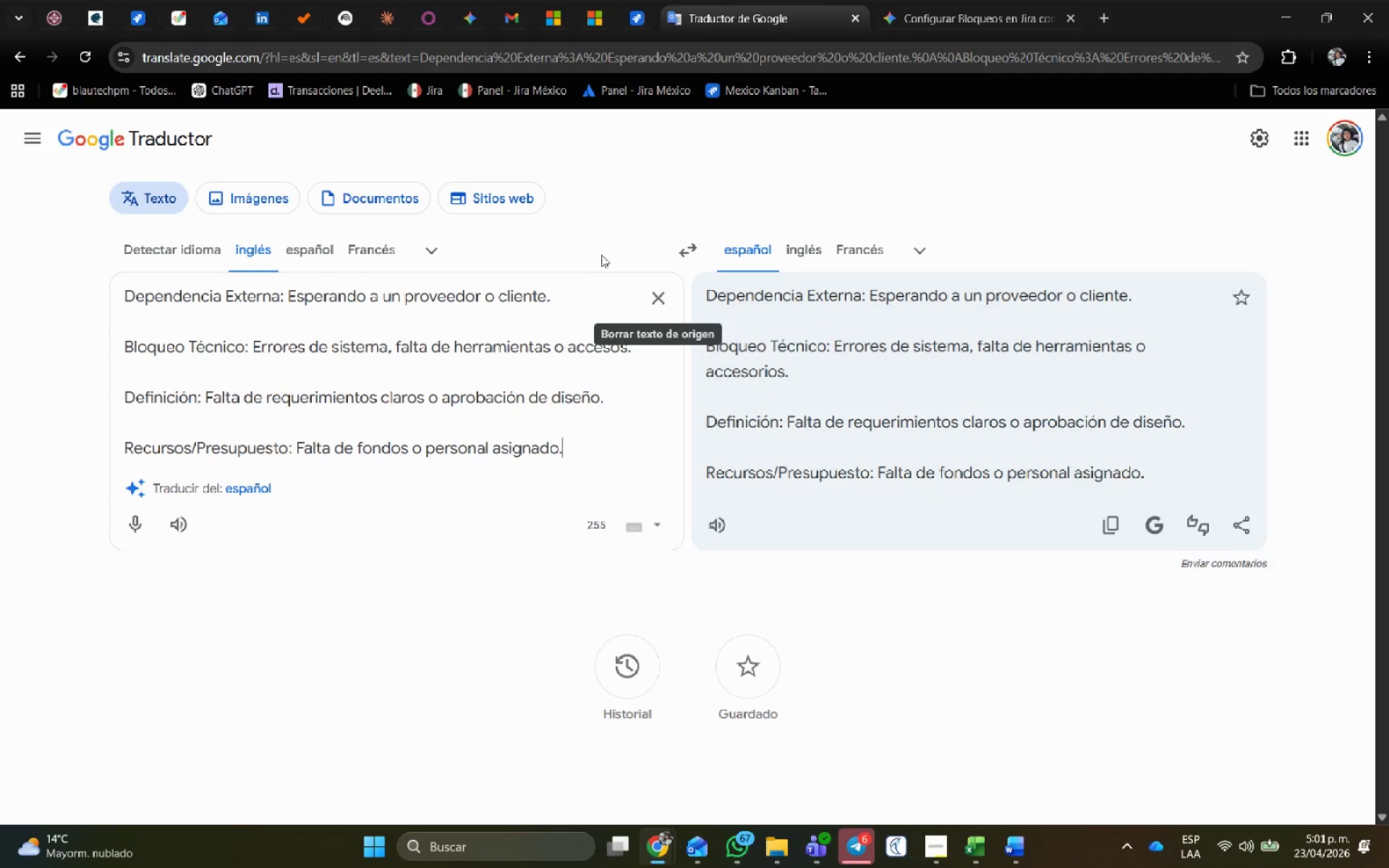 
left_click([679, 243])
 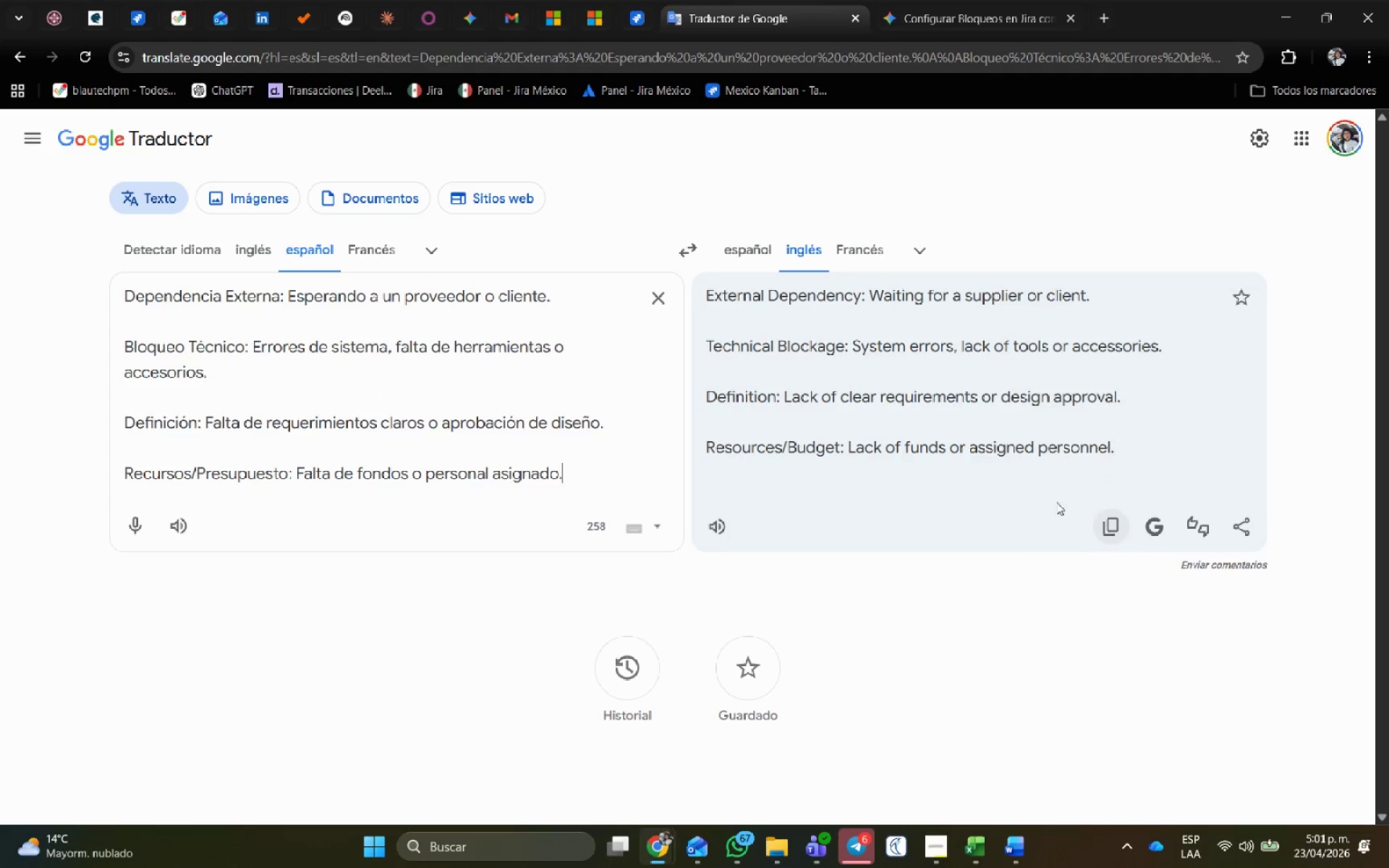 
left_click_drag(start_coordinate=[700, 297], to_coordinate=[858, 303])
 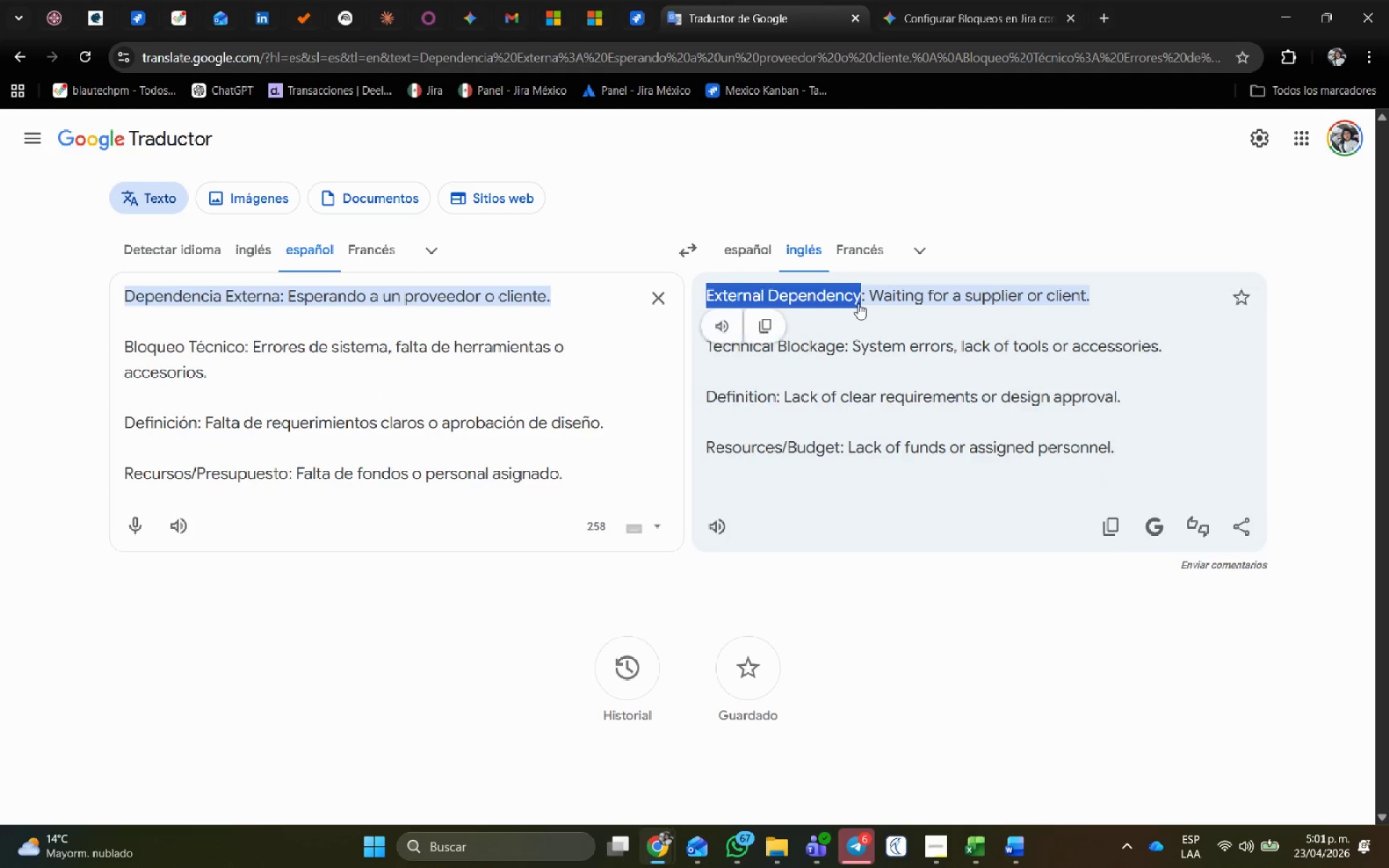 
key(Control+C)
 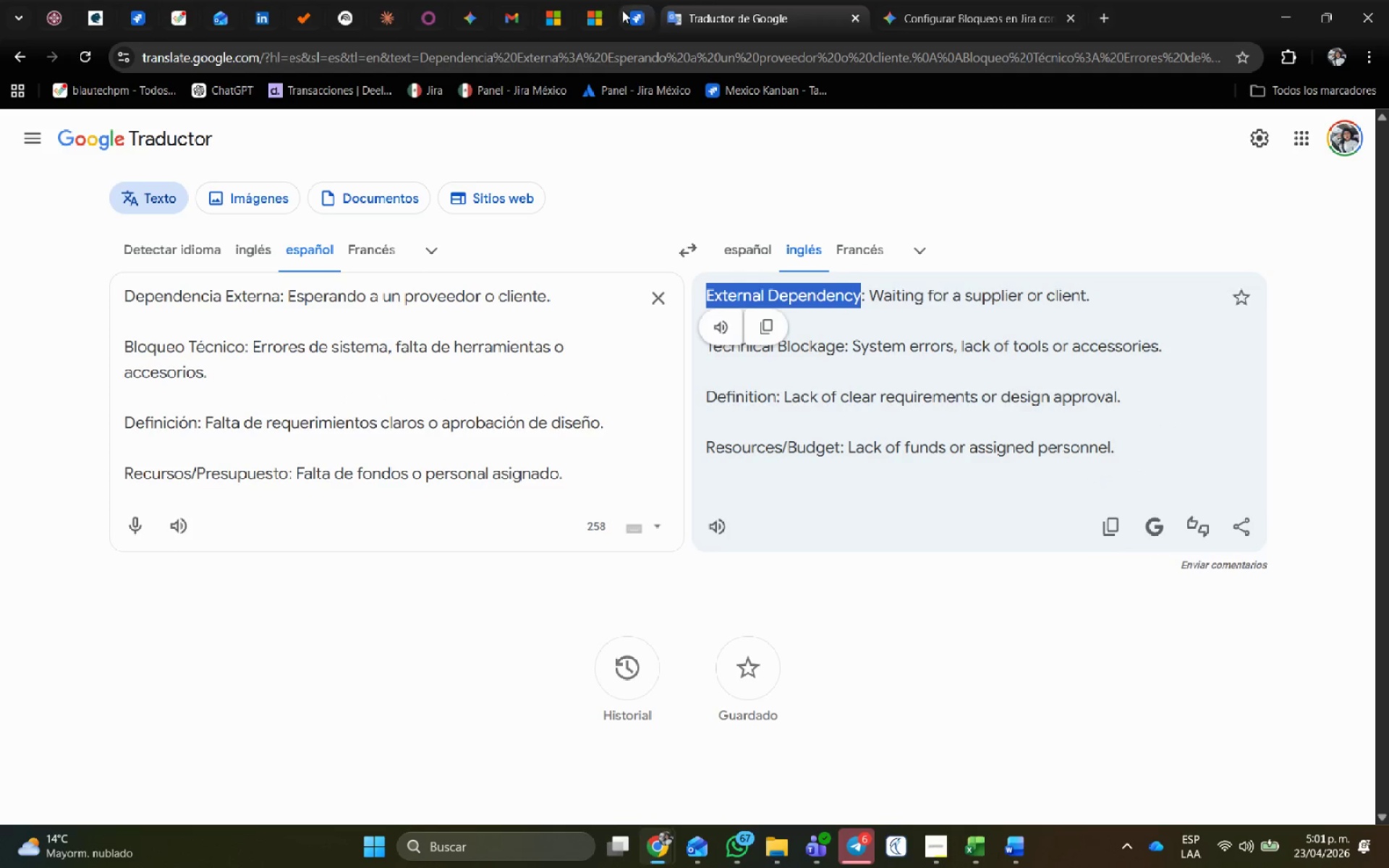 
left_click([637, 8])
 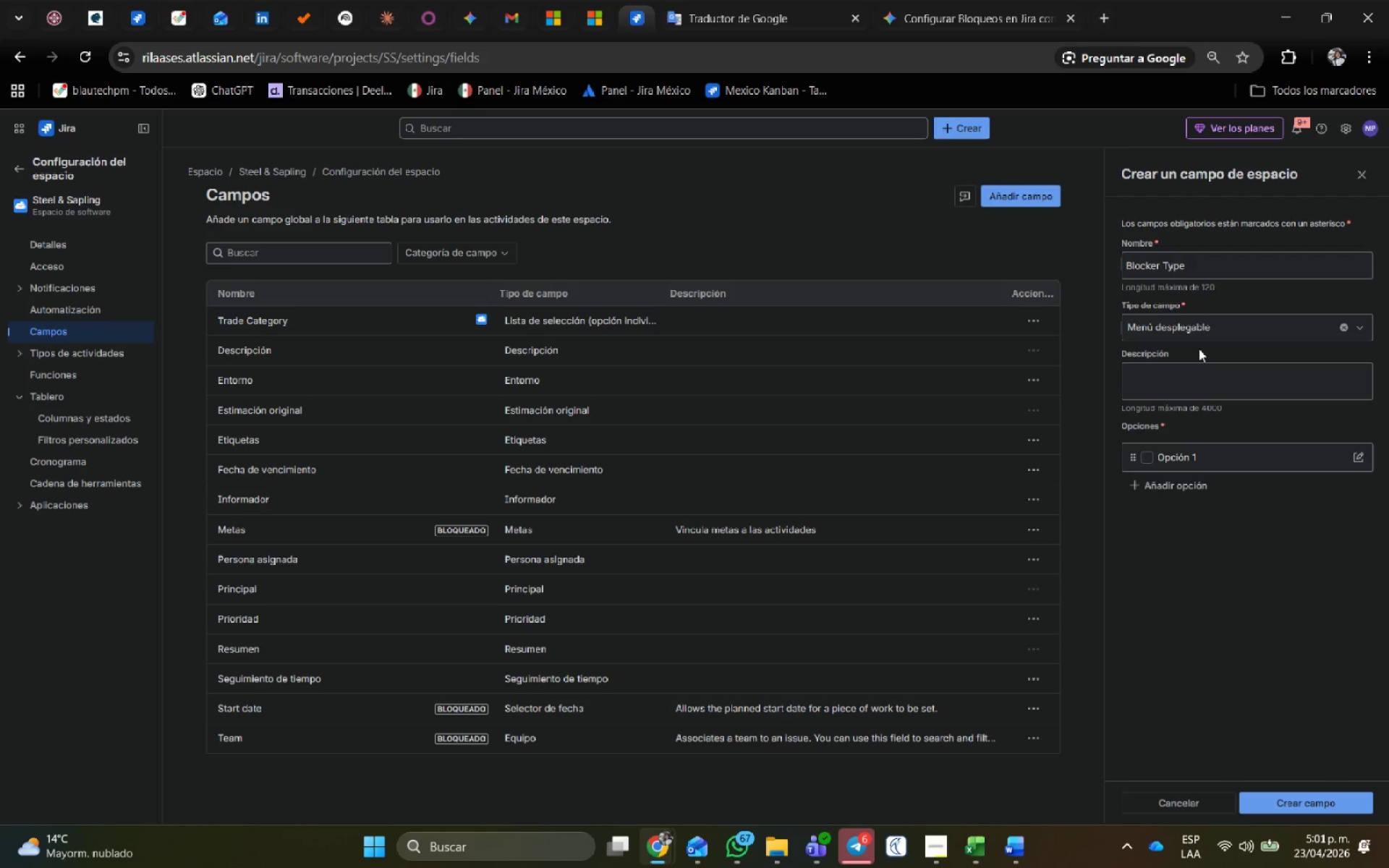 
left_click([1196, 461])
 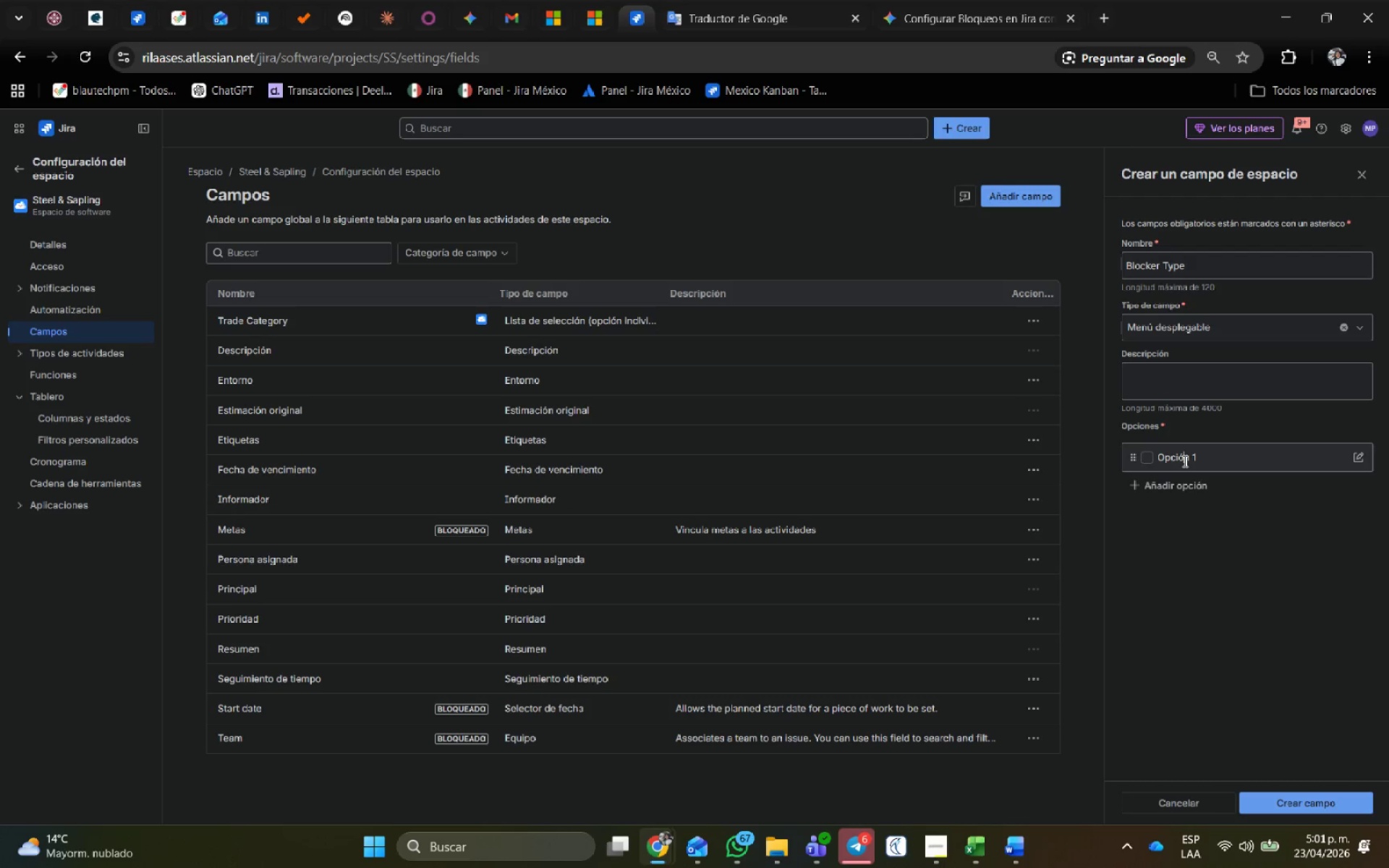 
double_click([1184, 461])
 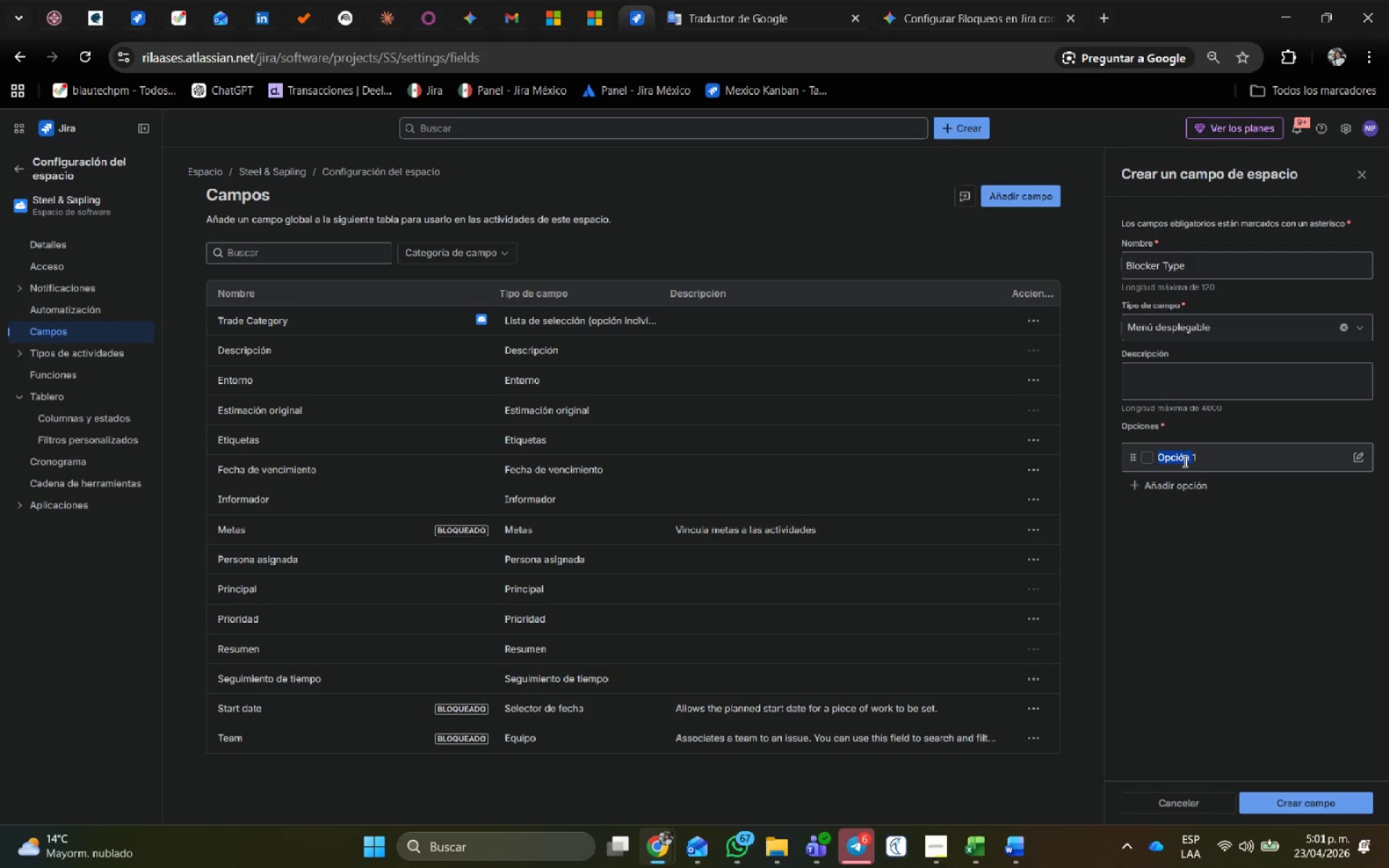 
hold_key(key=ControlLeft, duration=0.69)
 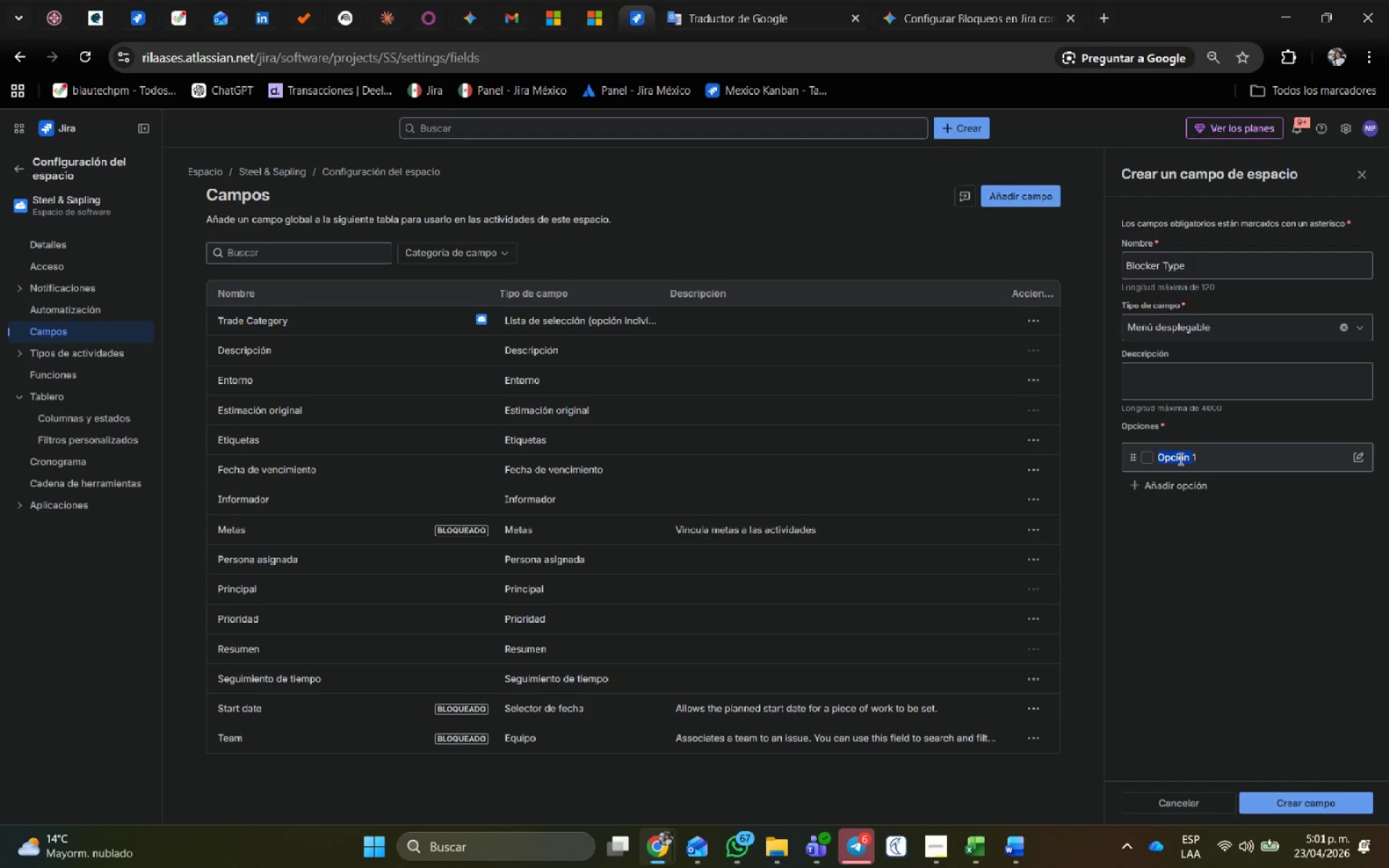 
key(Delete)
 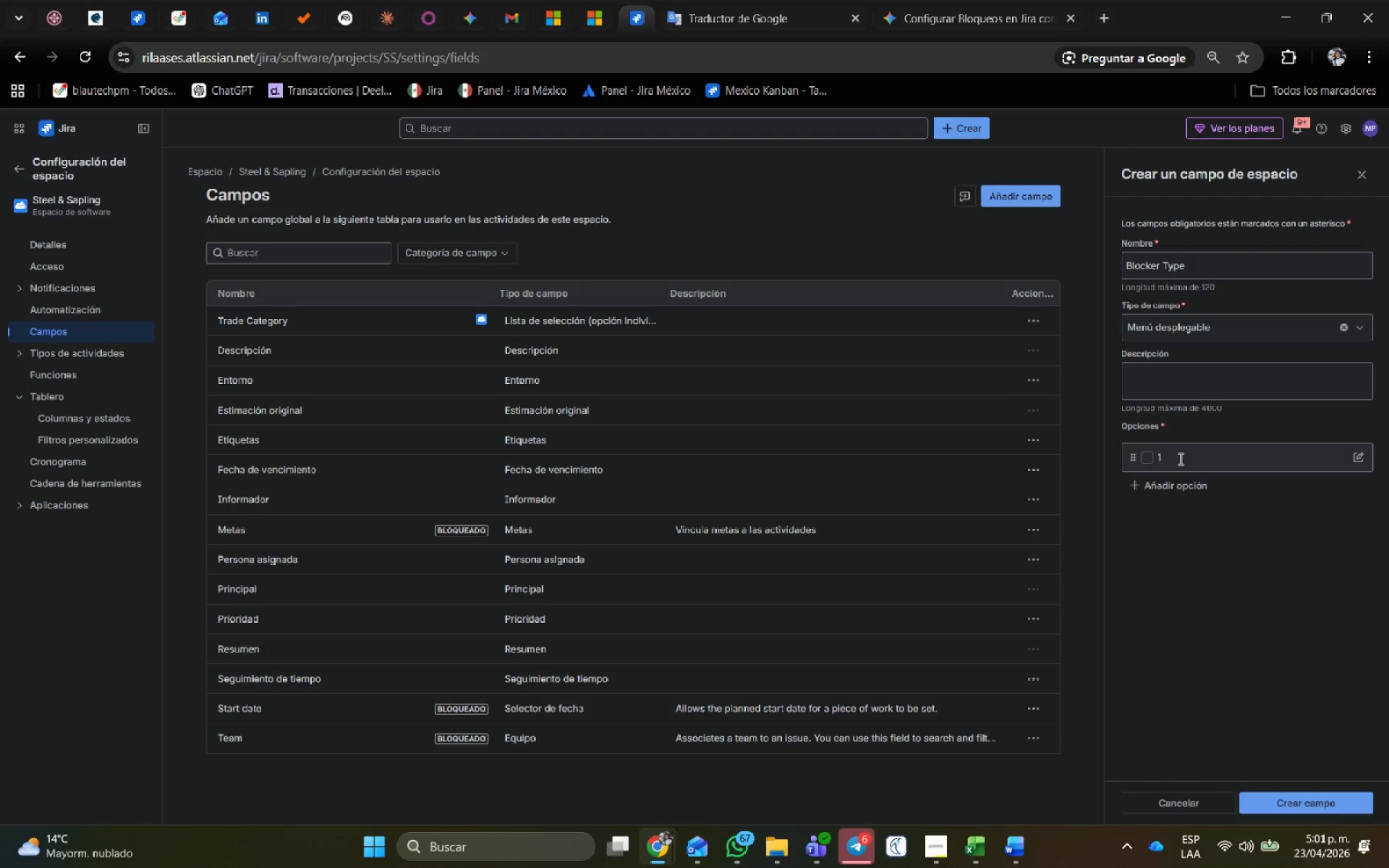 
key(Delete)
 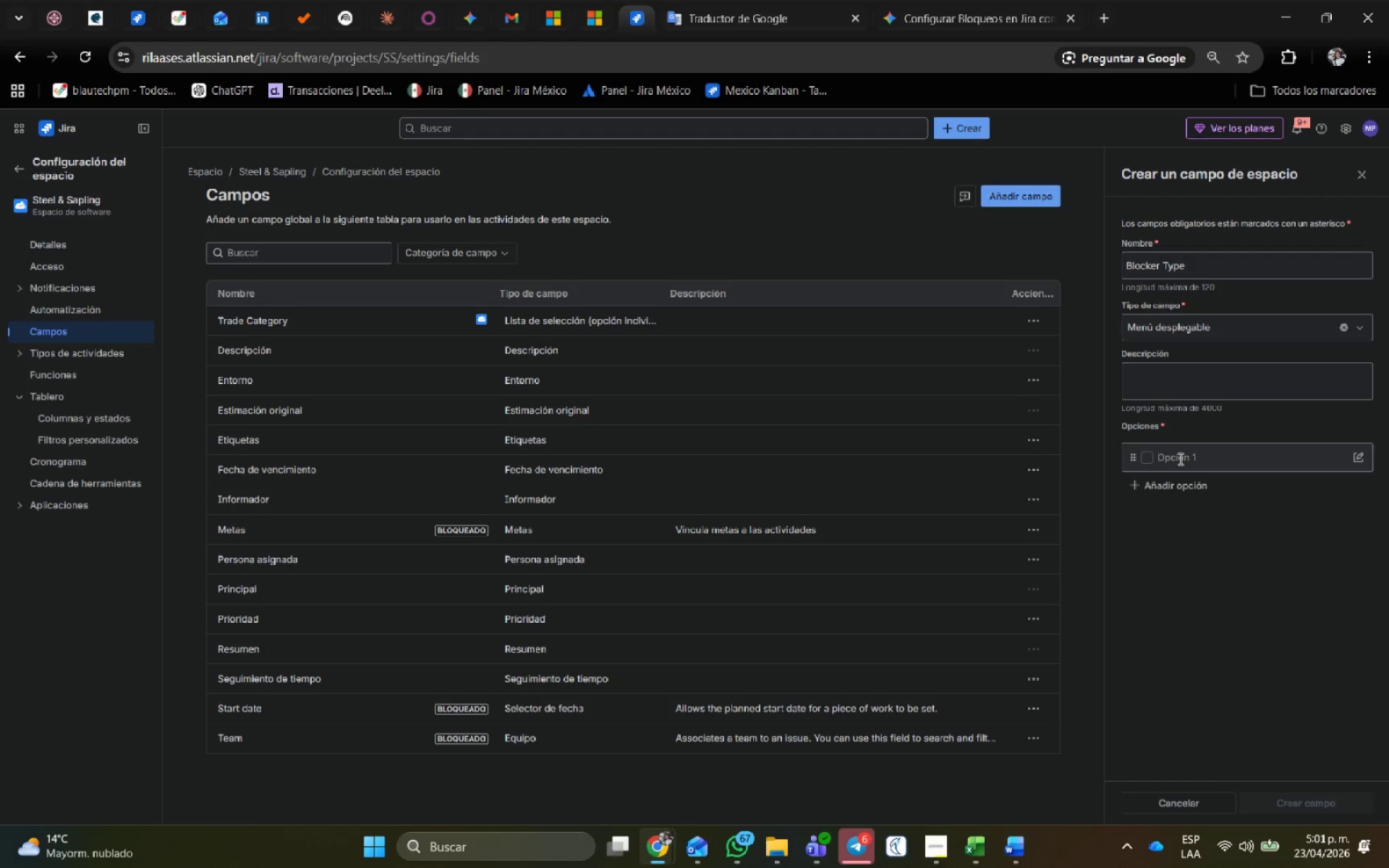 
key(Delete)
 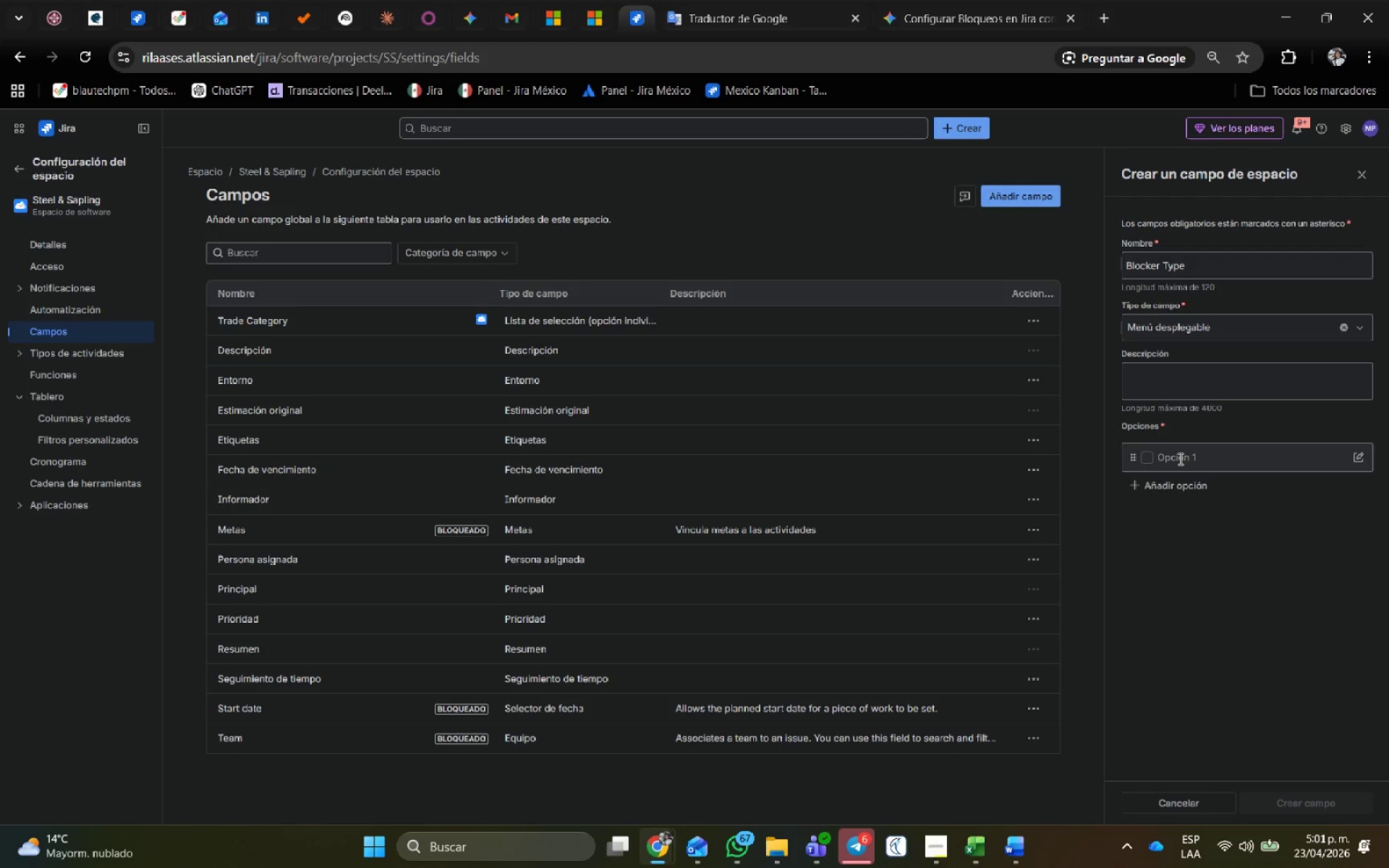 
key(Control+V)
 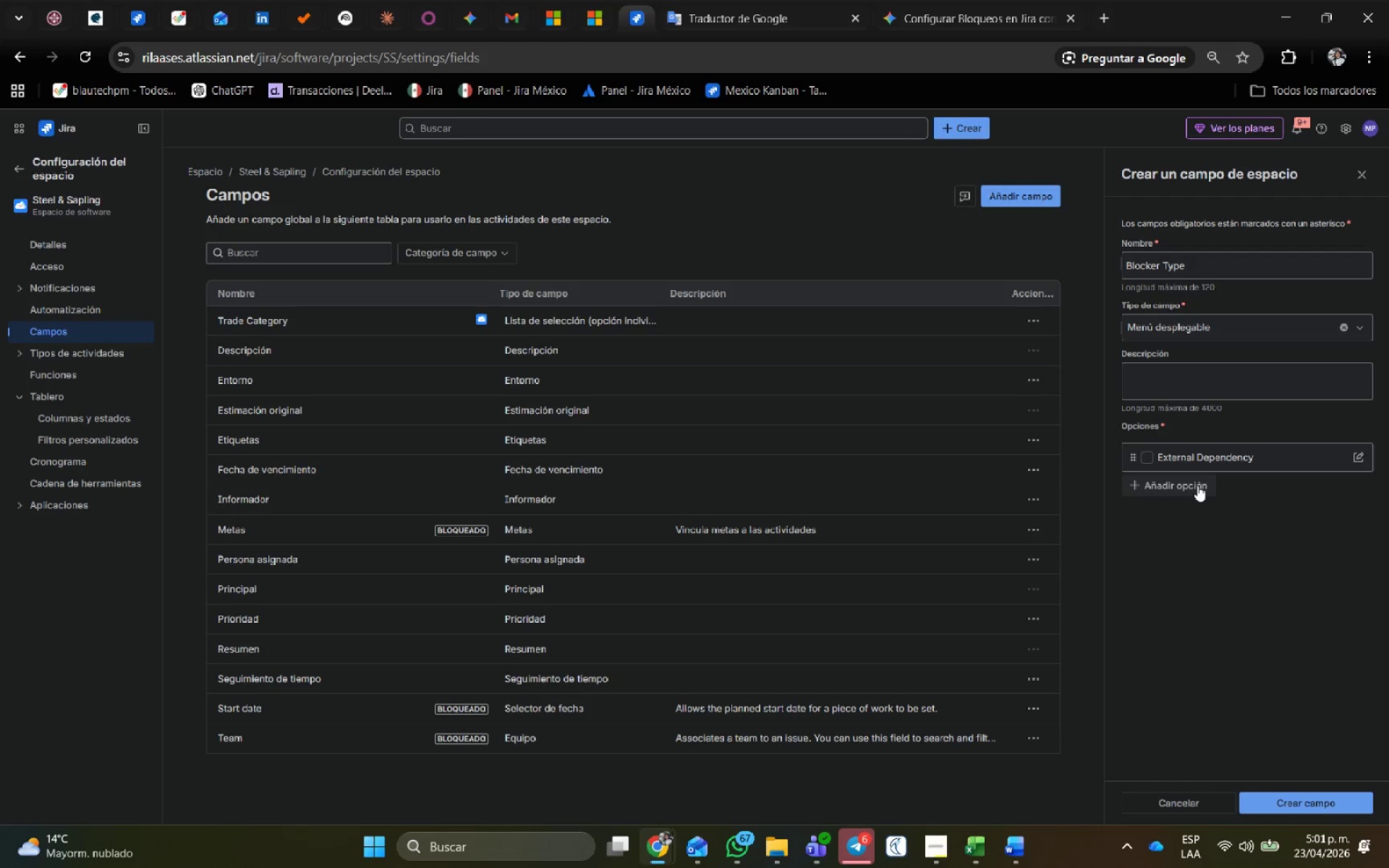 
left_click([1196, 495])
 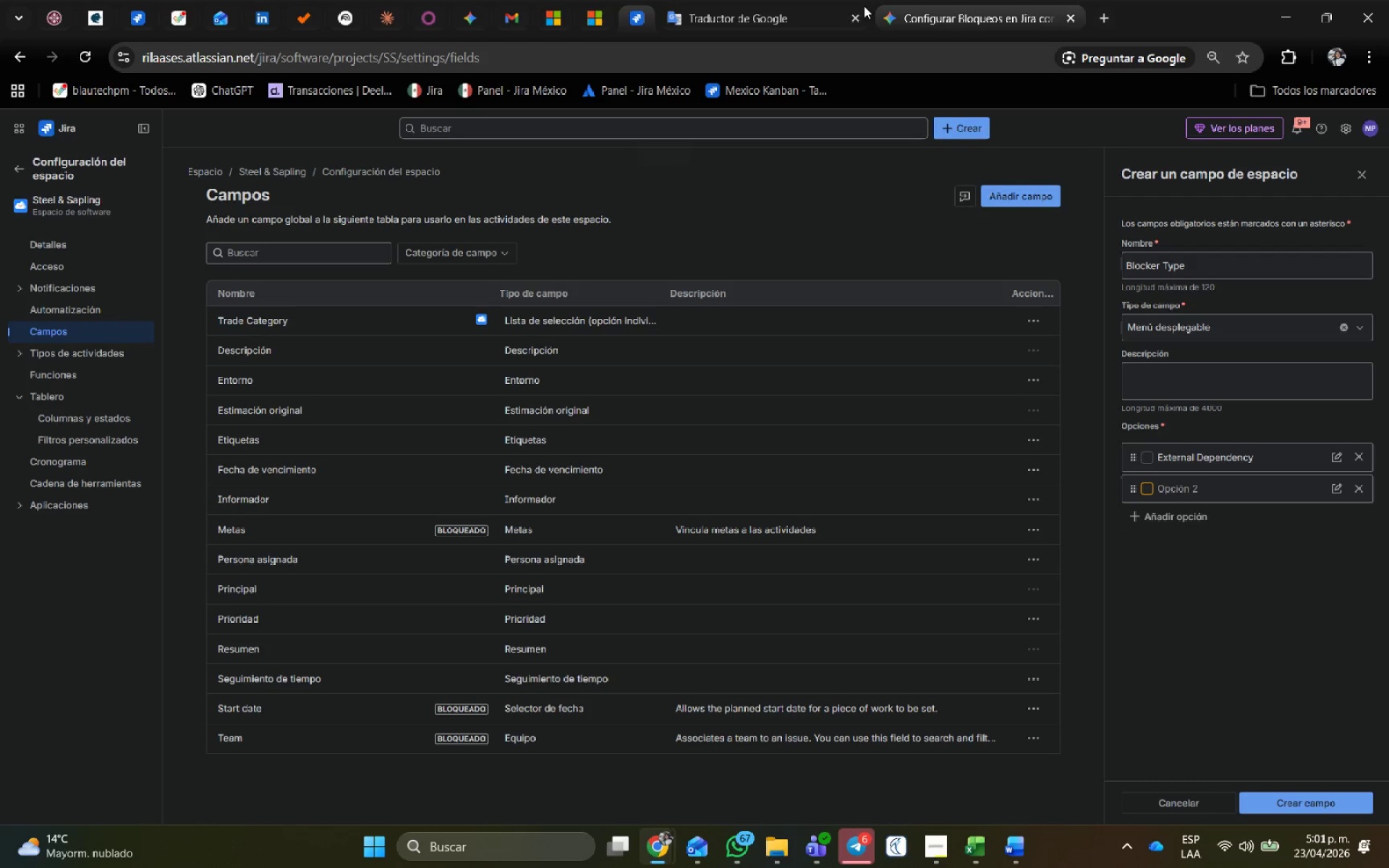 
left_click([794, 0])
 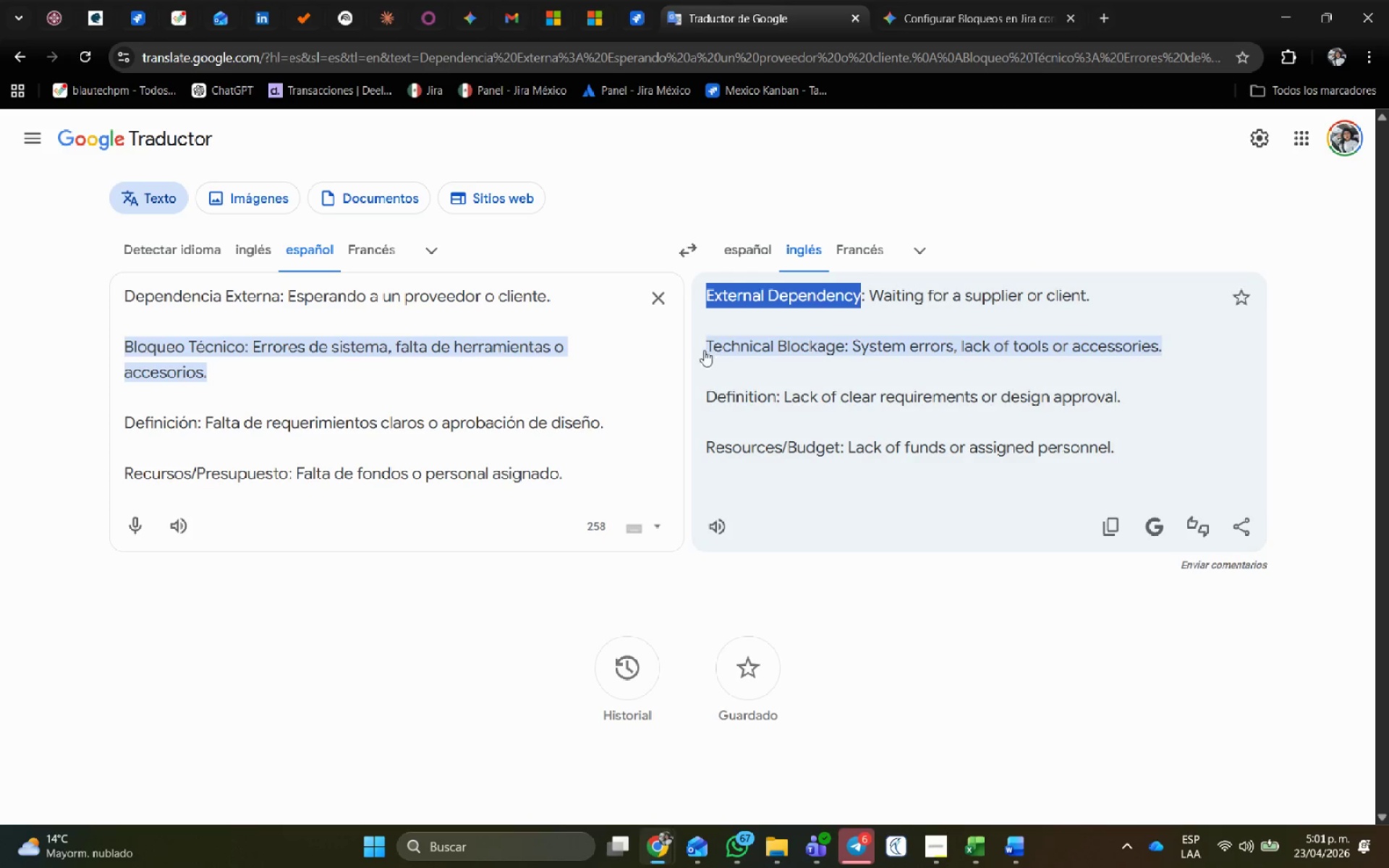 
left_click_drag(start_coordinate=[704, 346], to_coordinate=[841, 350])
 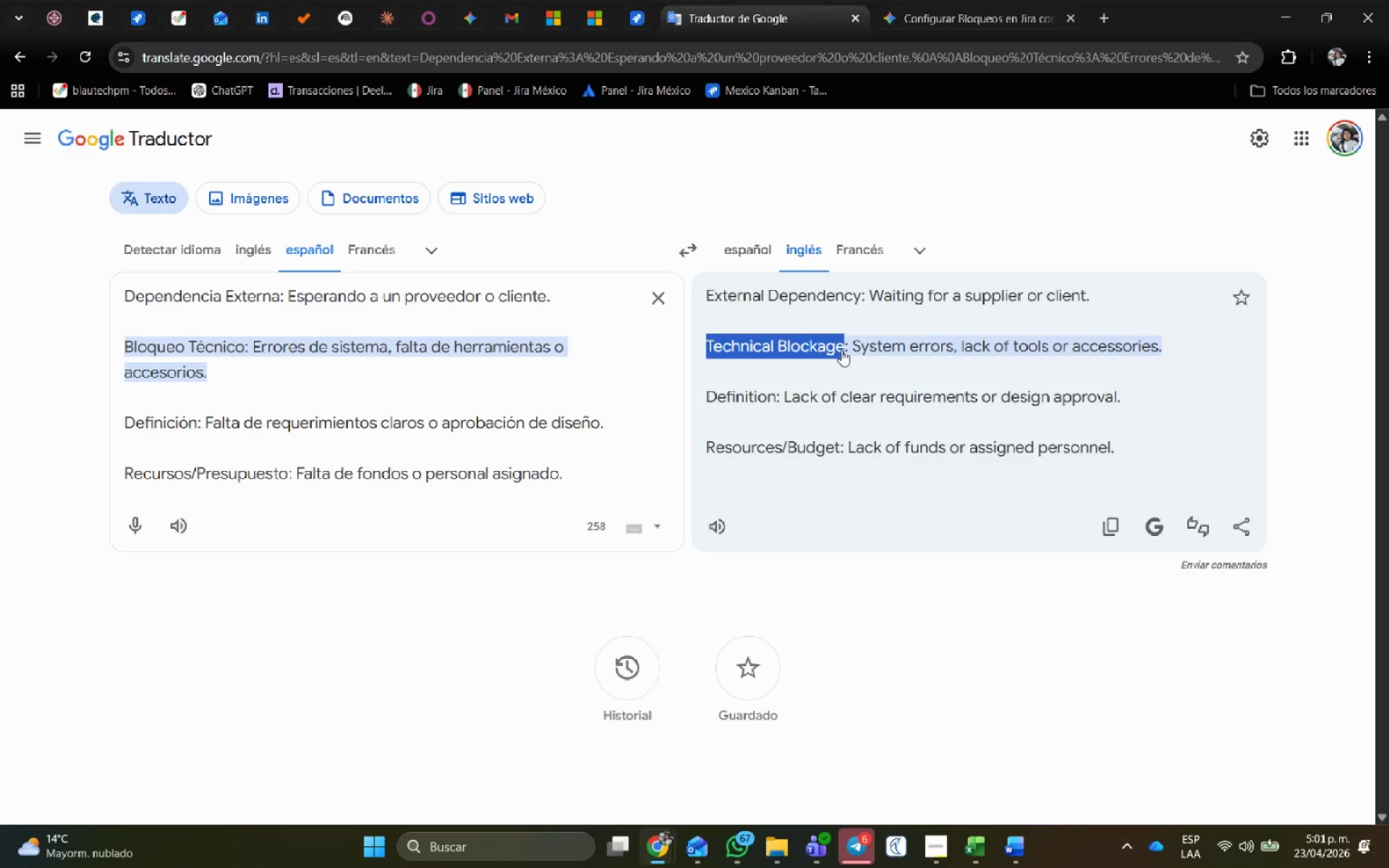 
key(Control+C)
 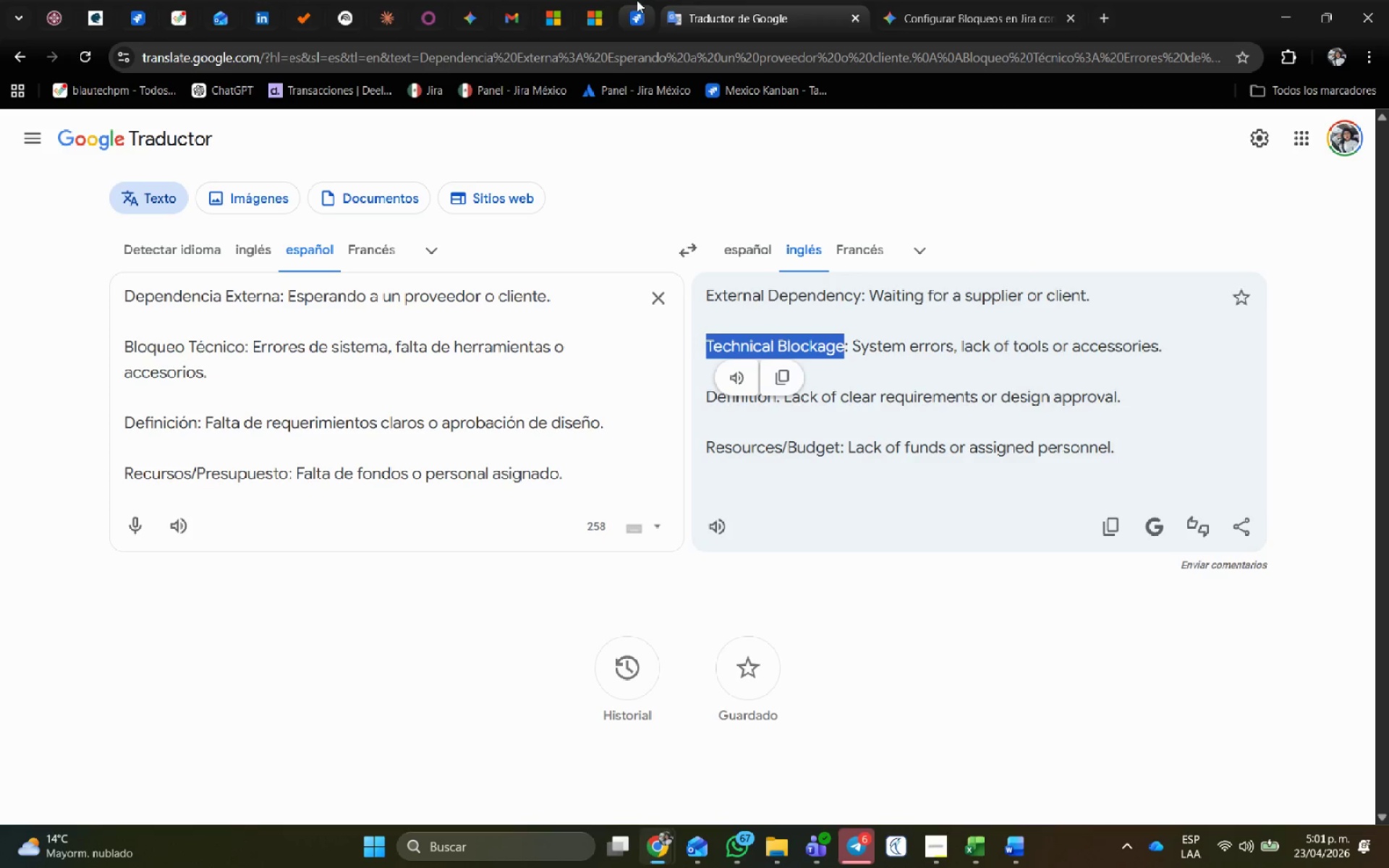 
left_click([635, 5])
 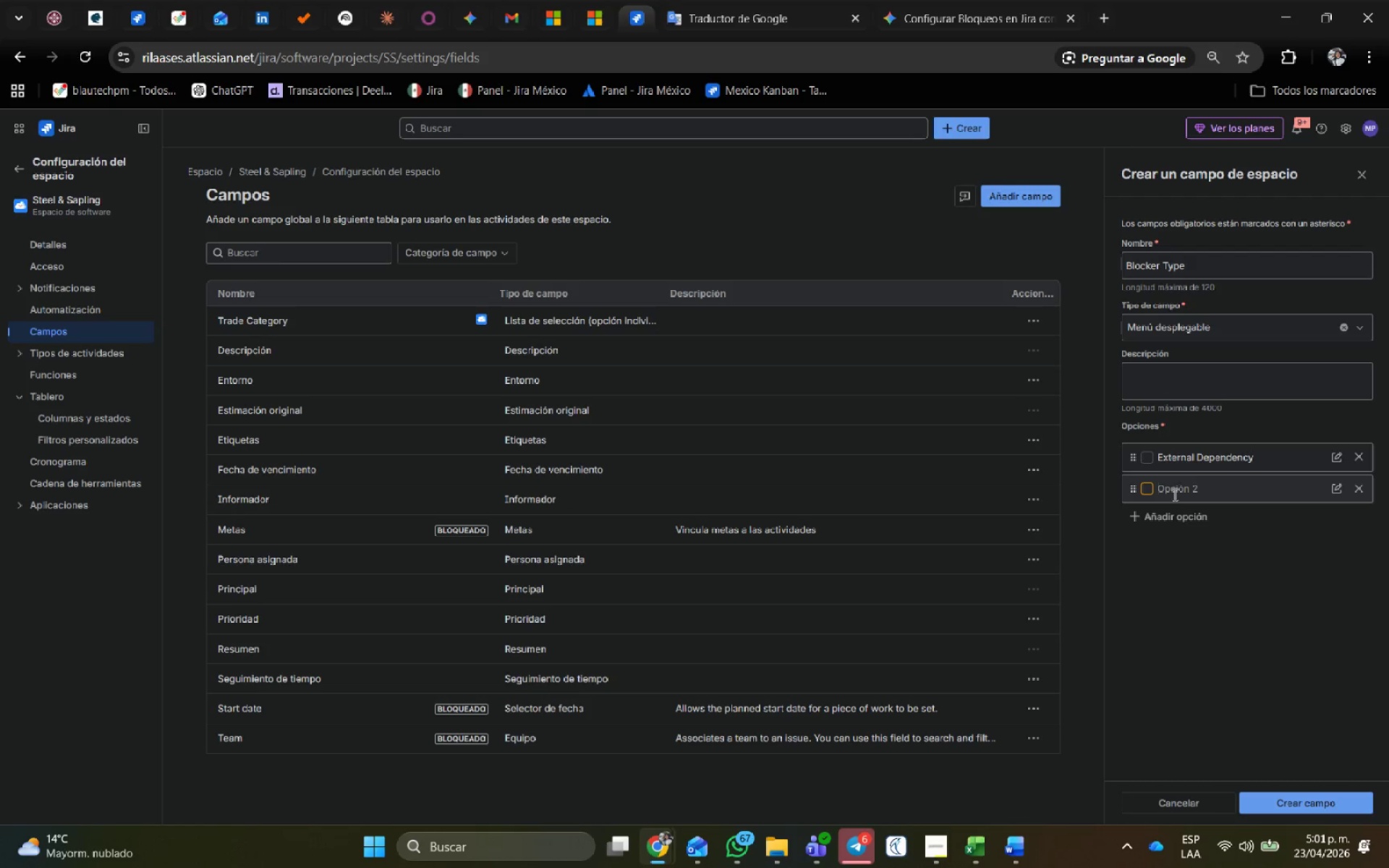 
key(Control+V)
 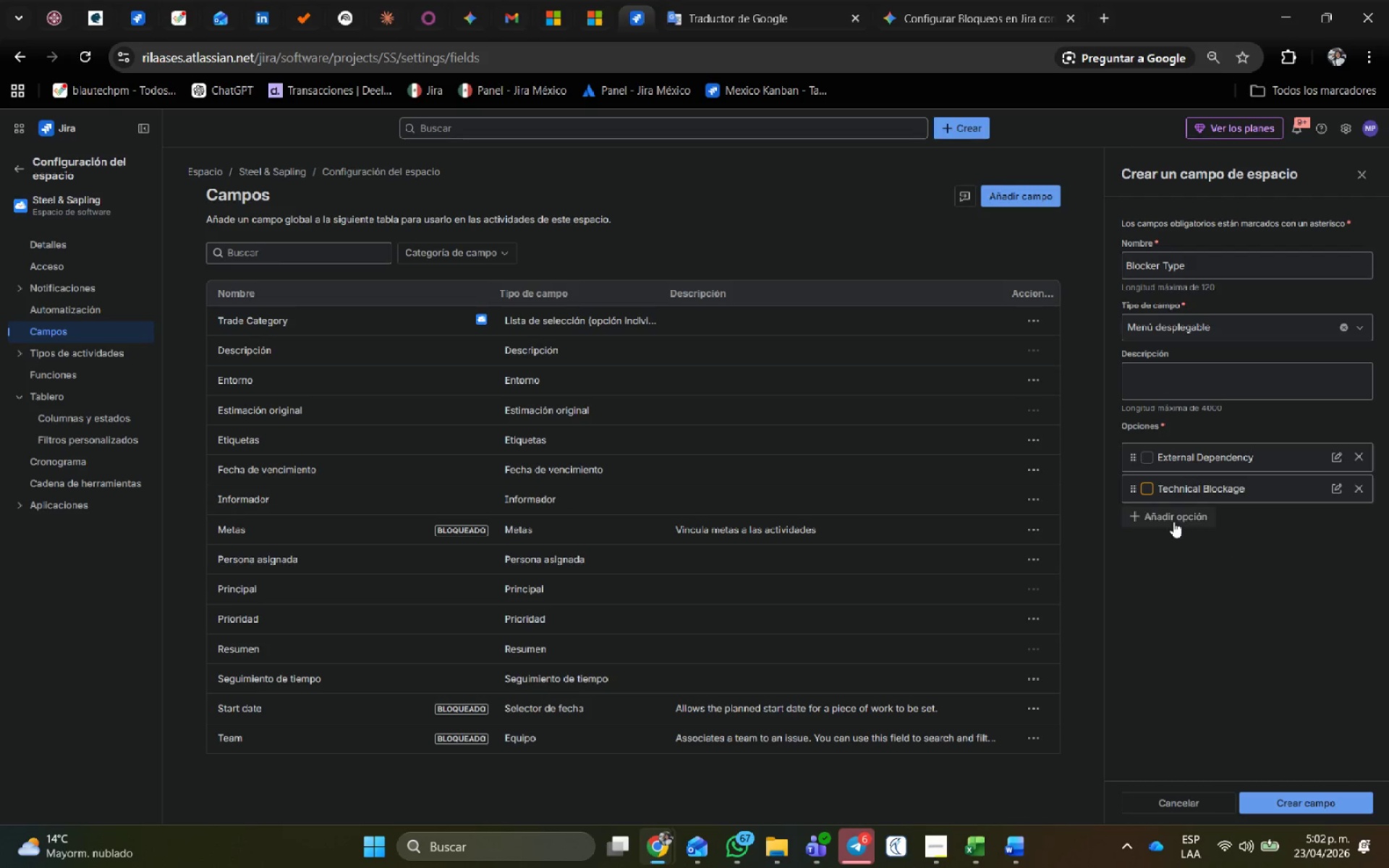 
left_click([1174, 514])
 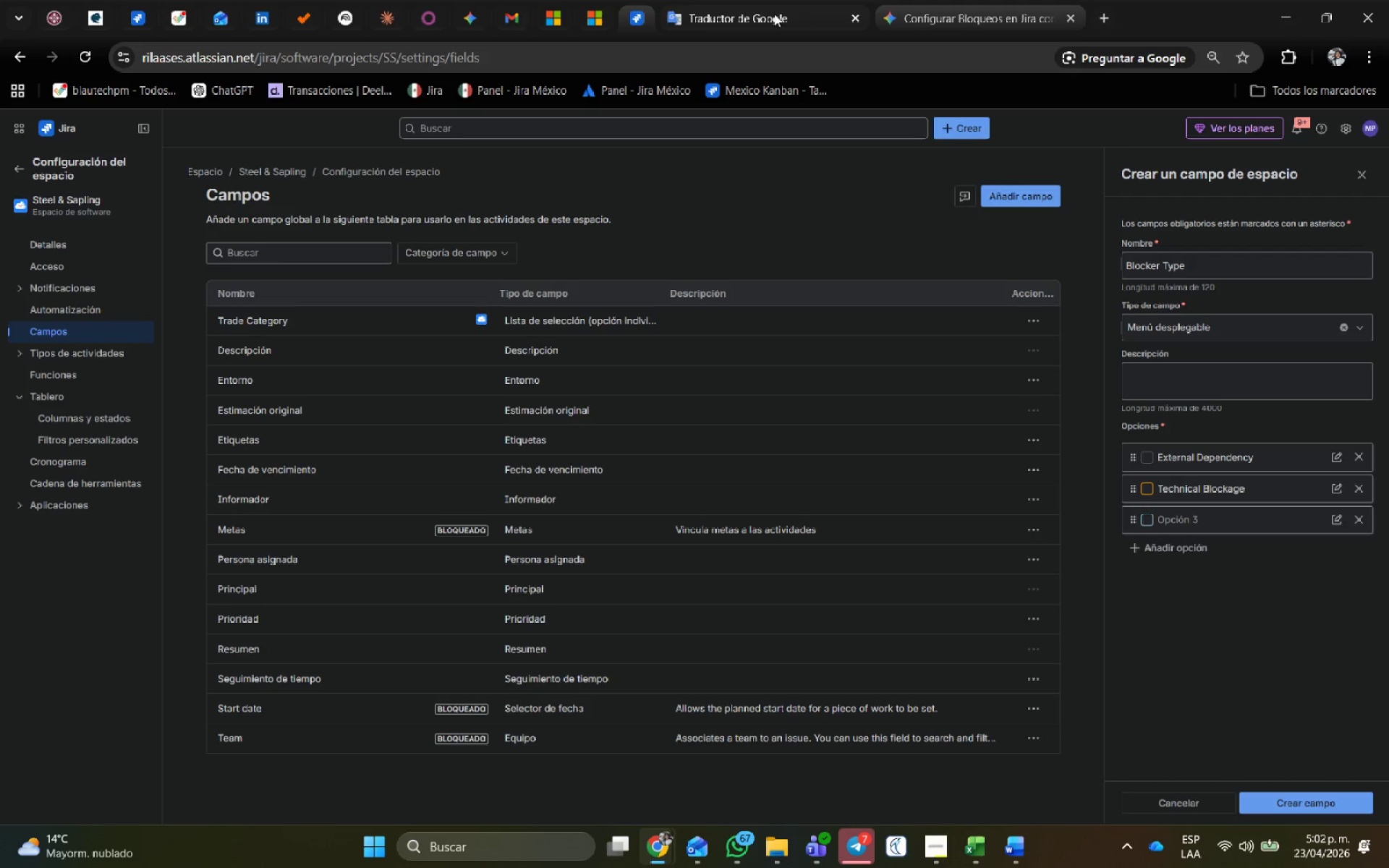 
left_click([689, 22])
 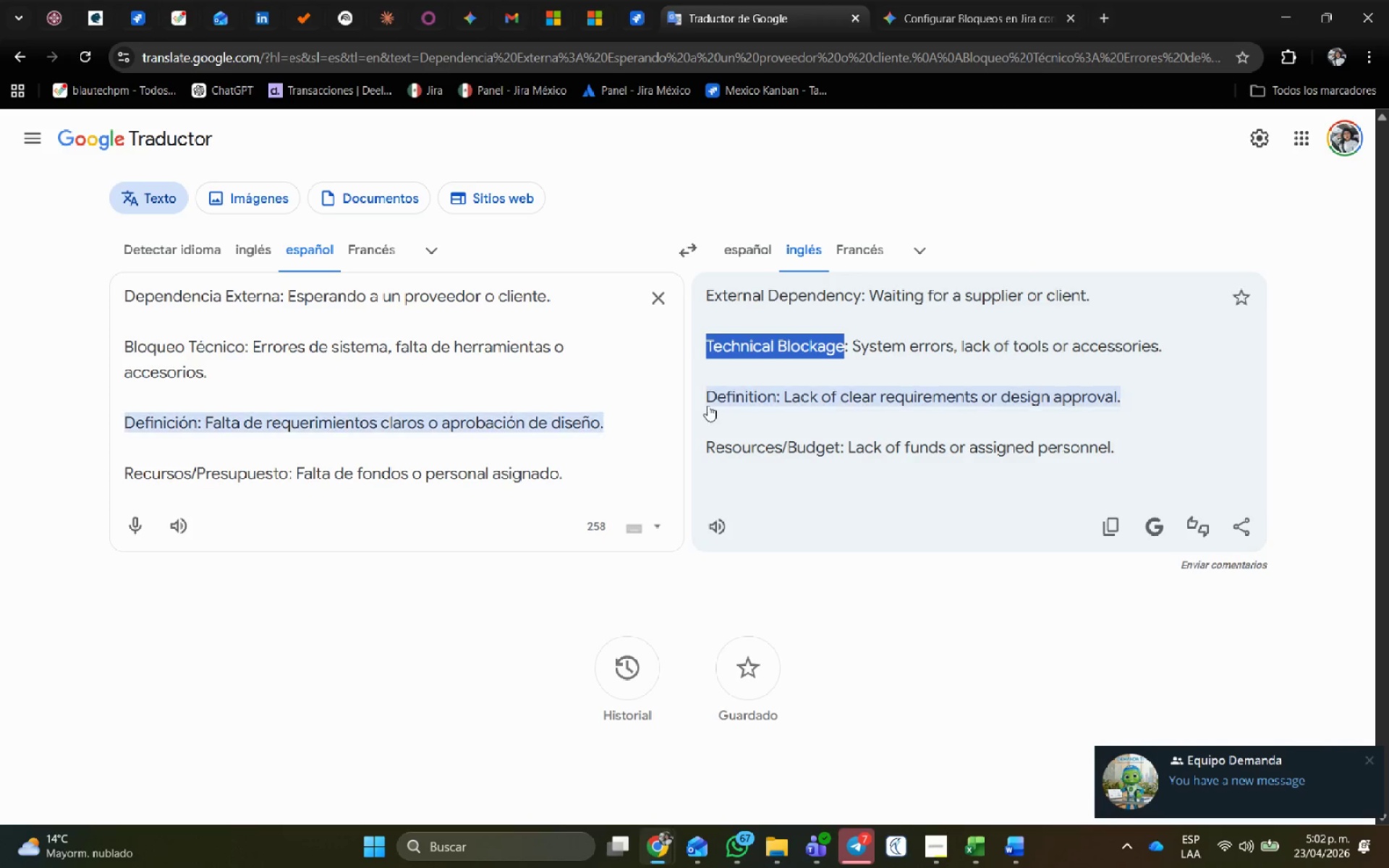 
left_click_drag(start_coordinate=[705, 401], to_coordinate=[777, 402])
 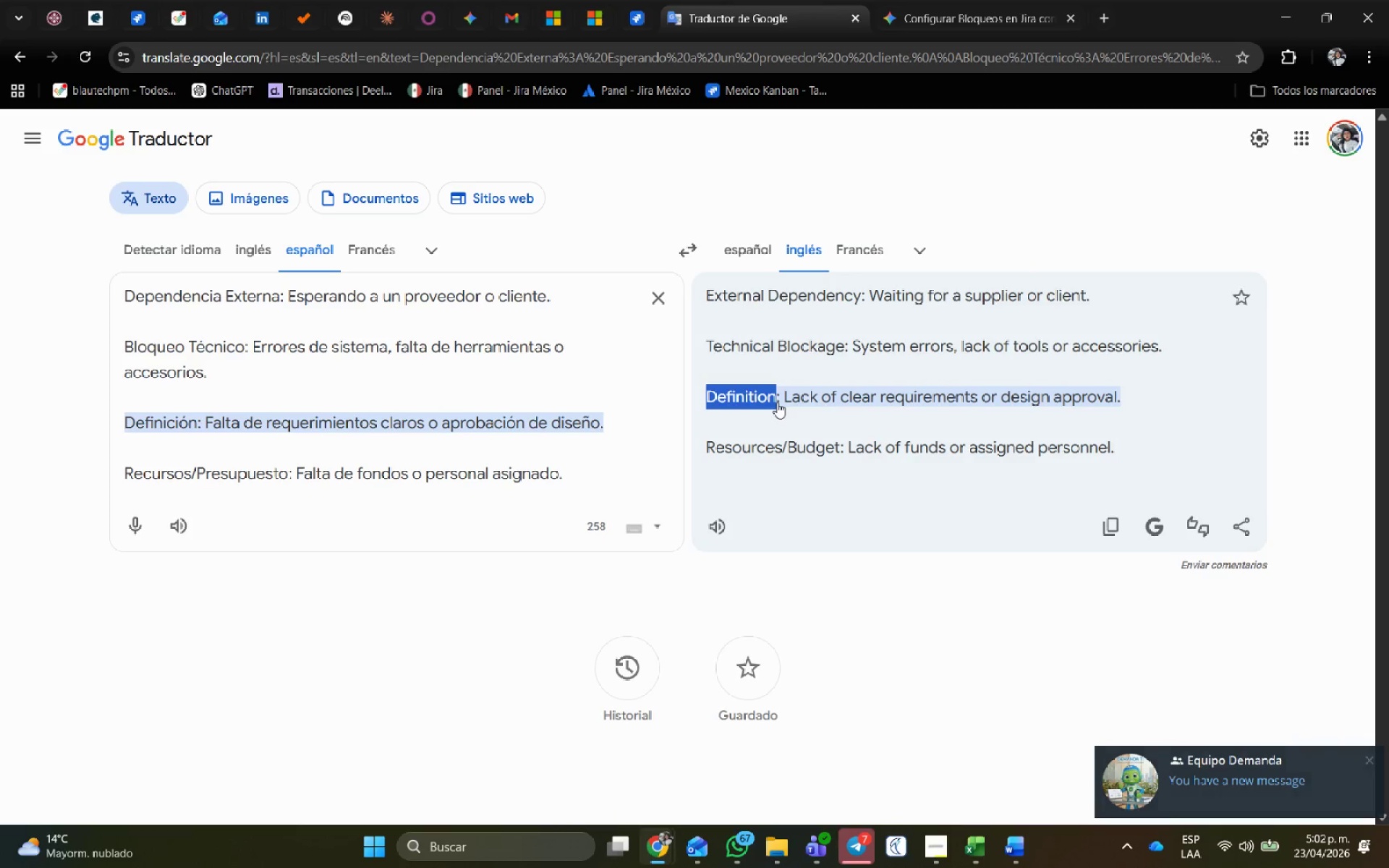 
key(Control+C)
 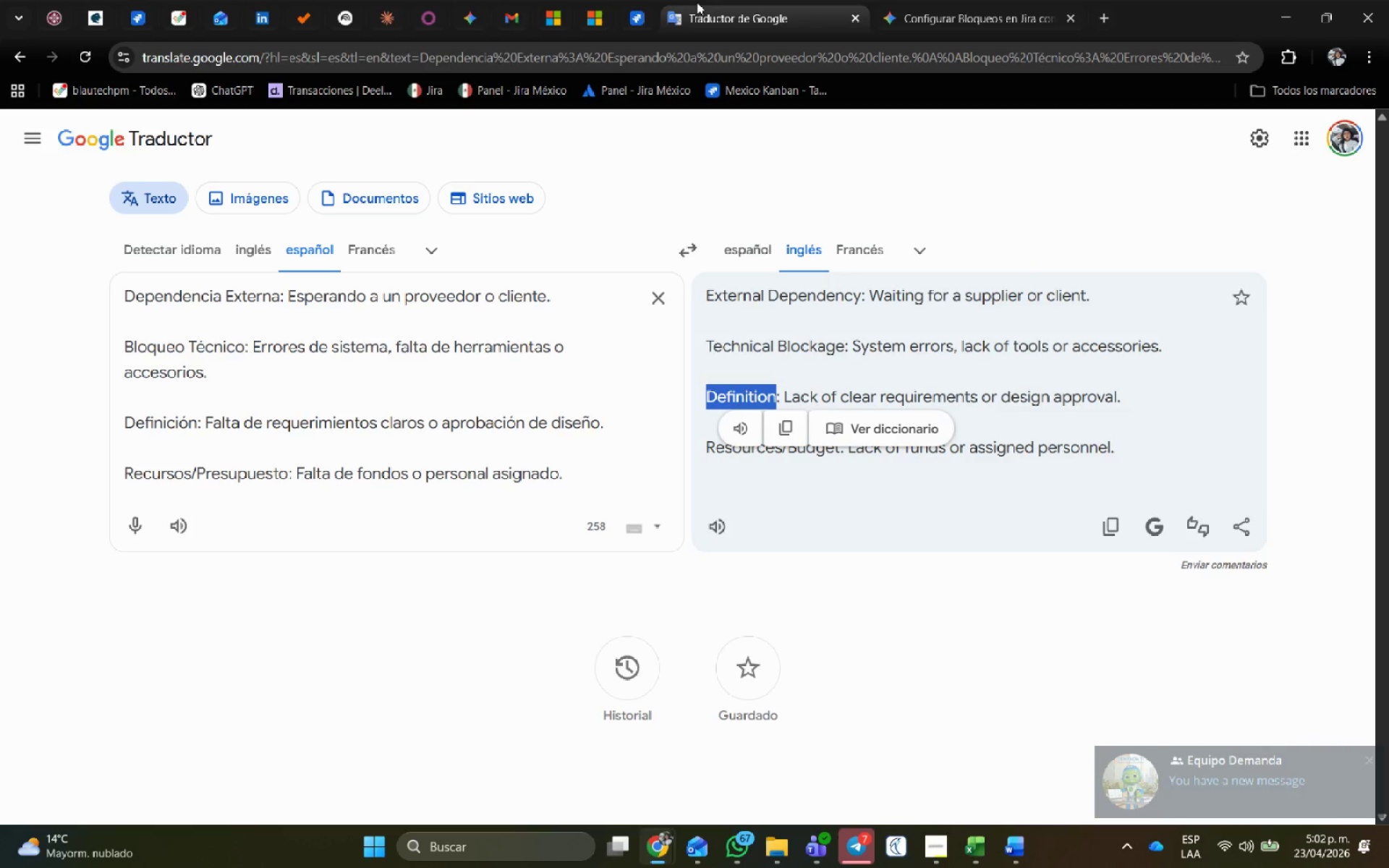 
left_click([645, 13])
 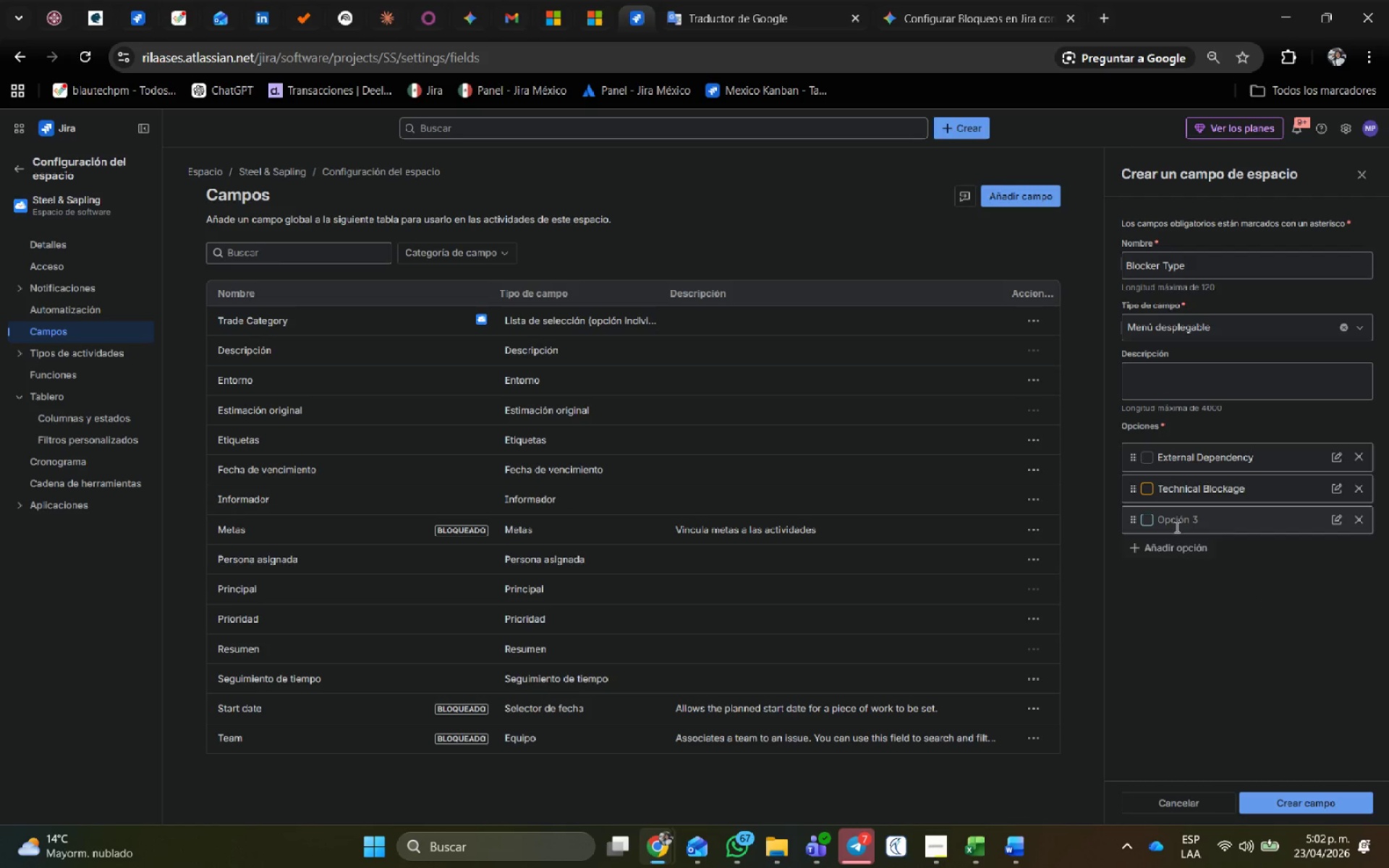 
left_click([1177, 522])
 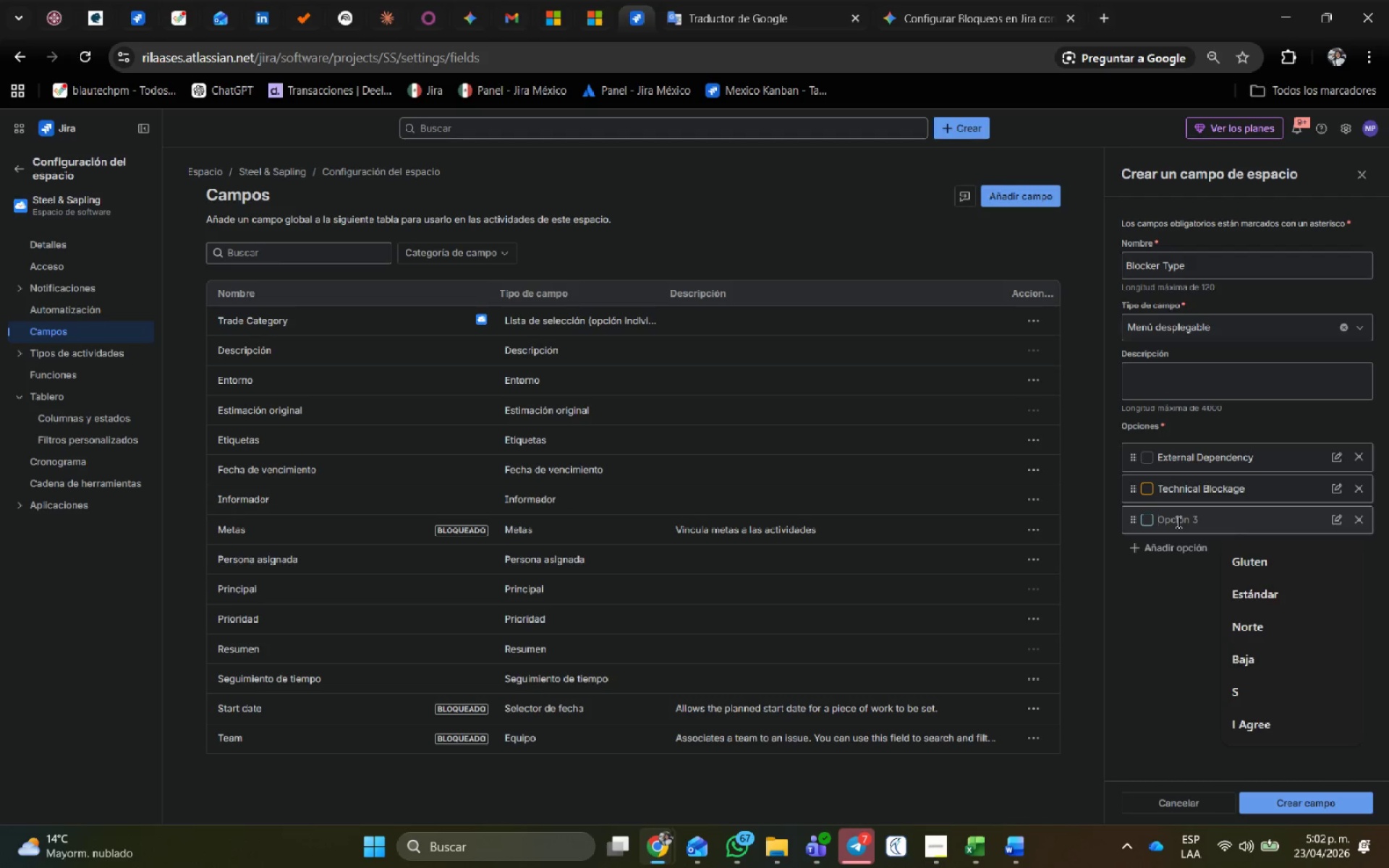 
key(Control+V)
 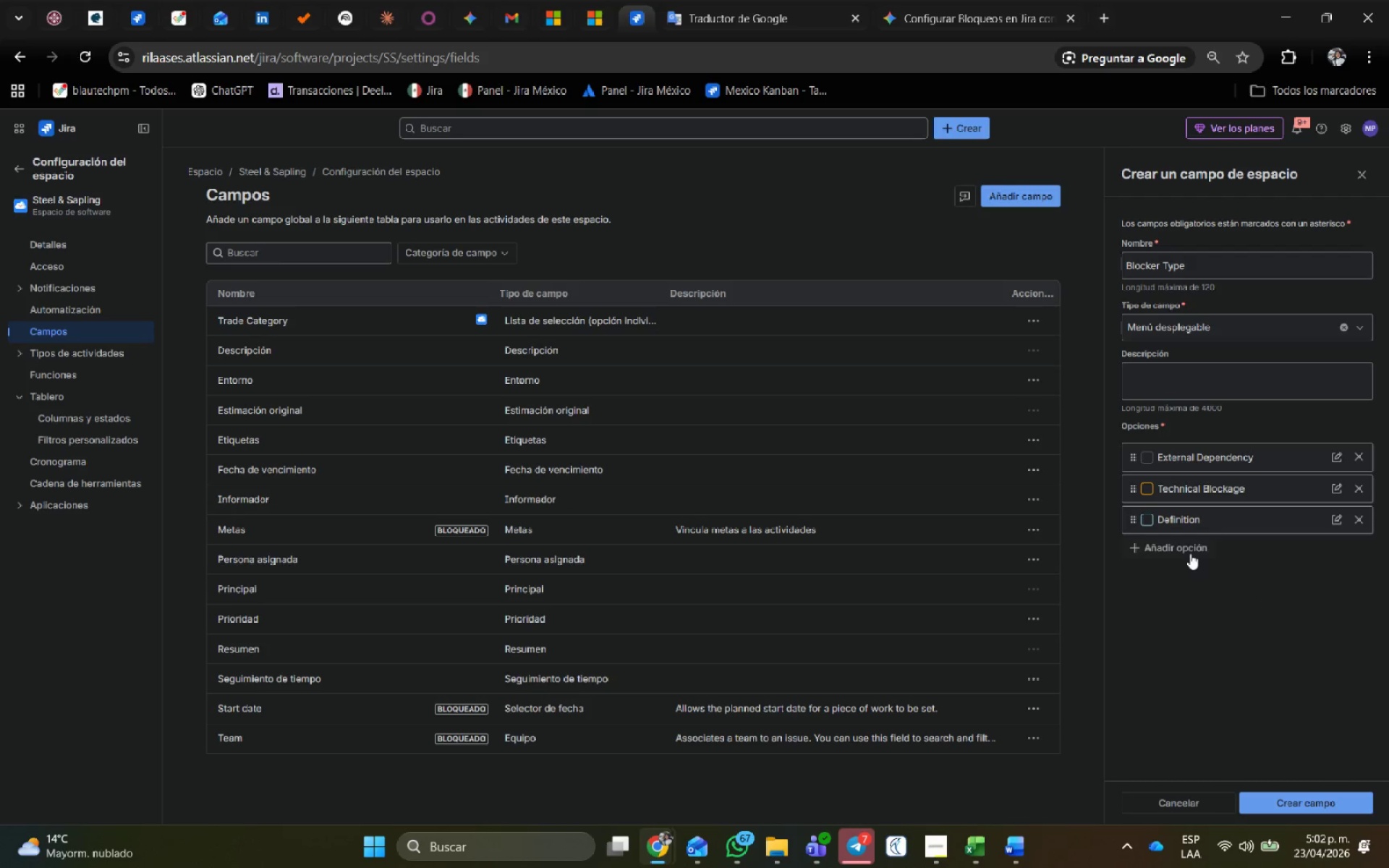 
left_click([1189, 550])
 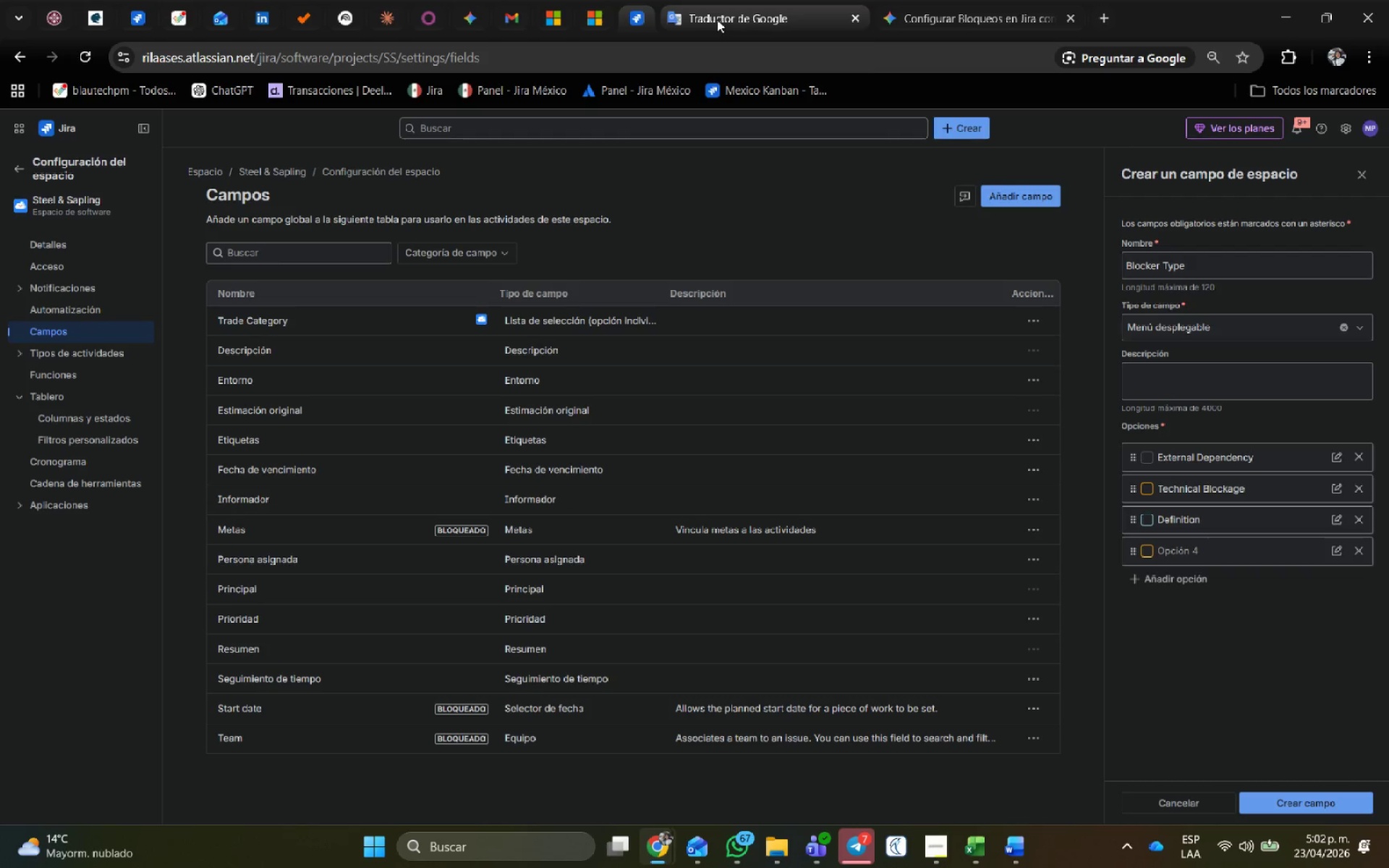 
left_click([717, 20])
 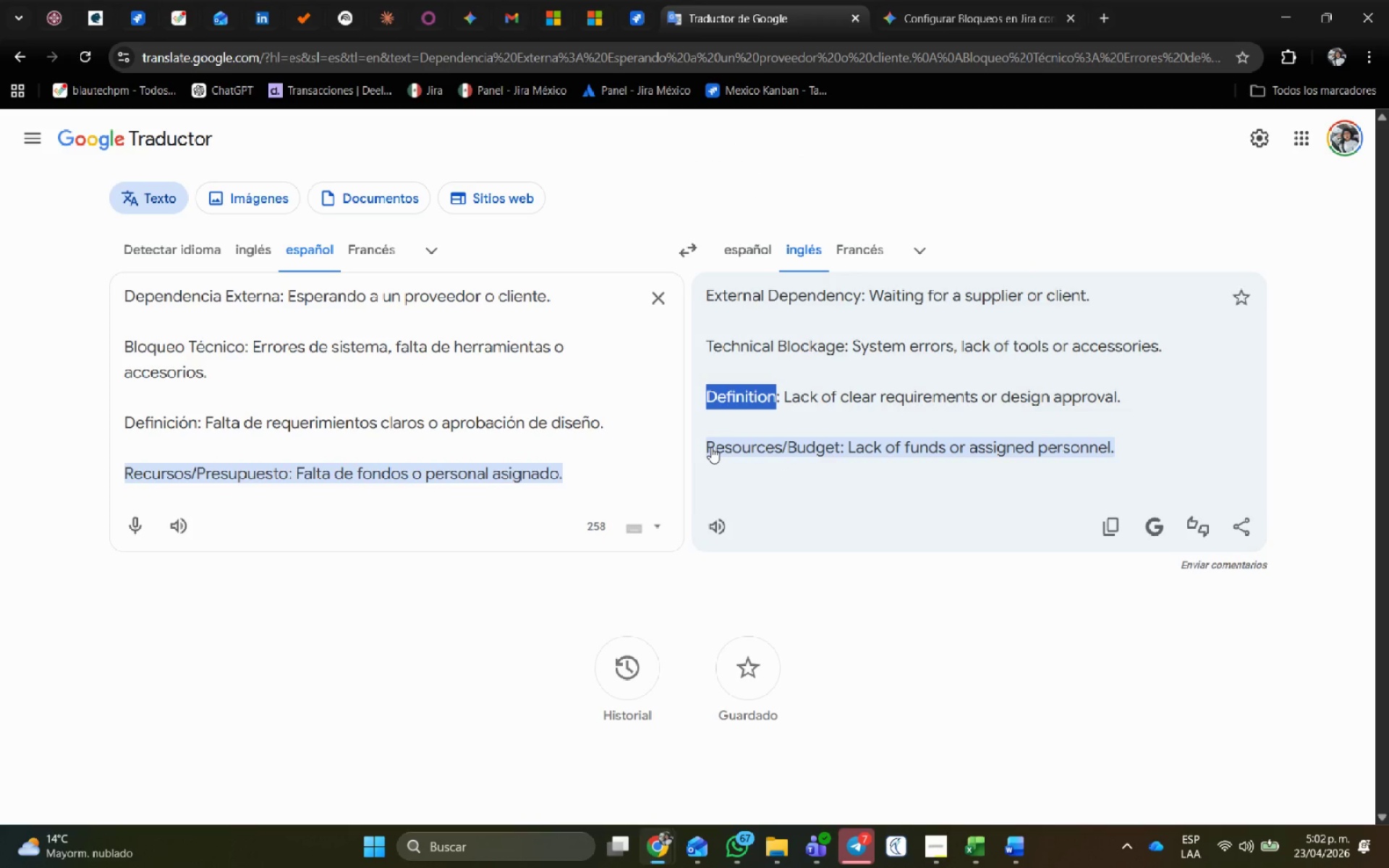 
left_click_drag(start_coordinate=[710, 447], to_coordinate=[841, 454])
 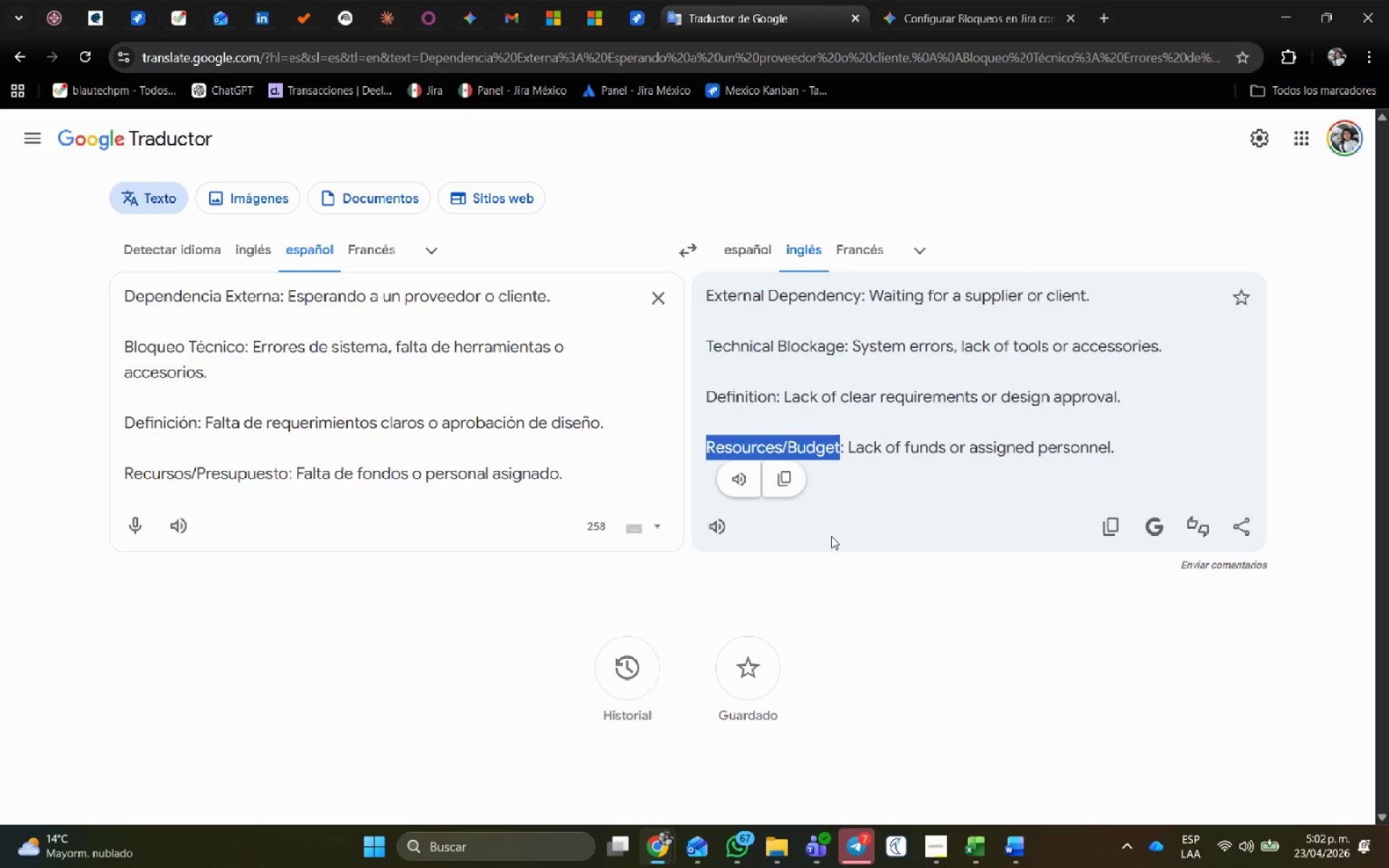 
key(Control+C)
 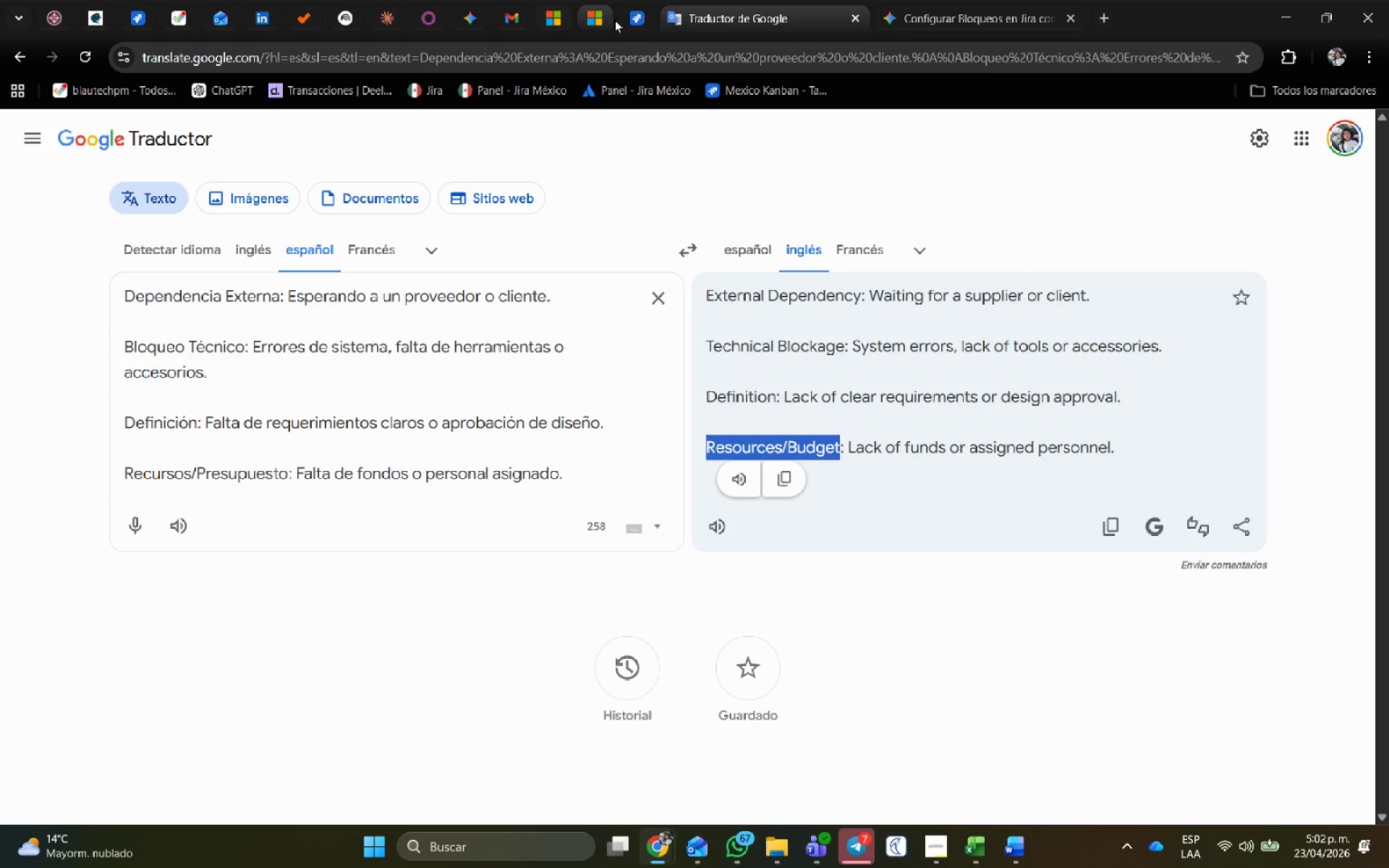 
left_click([641, 13])
 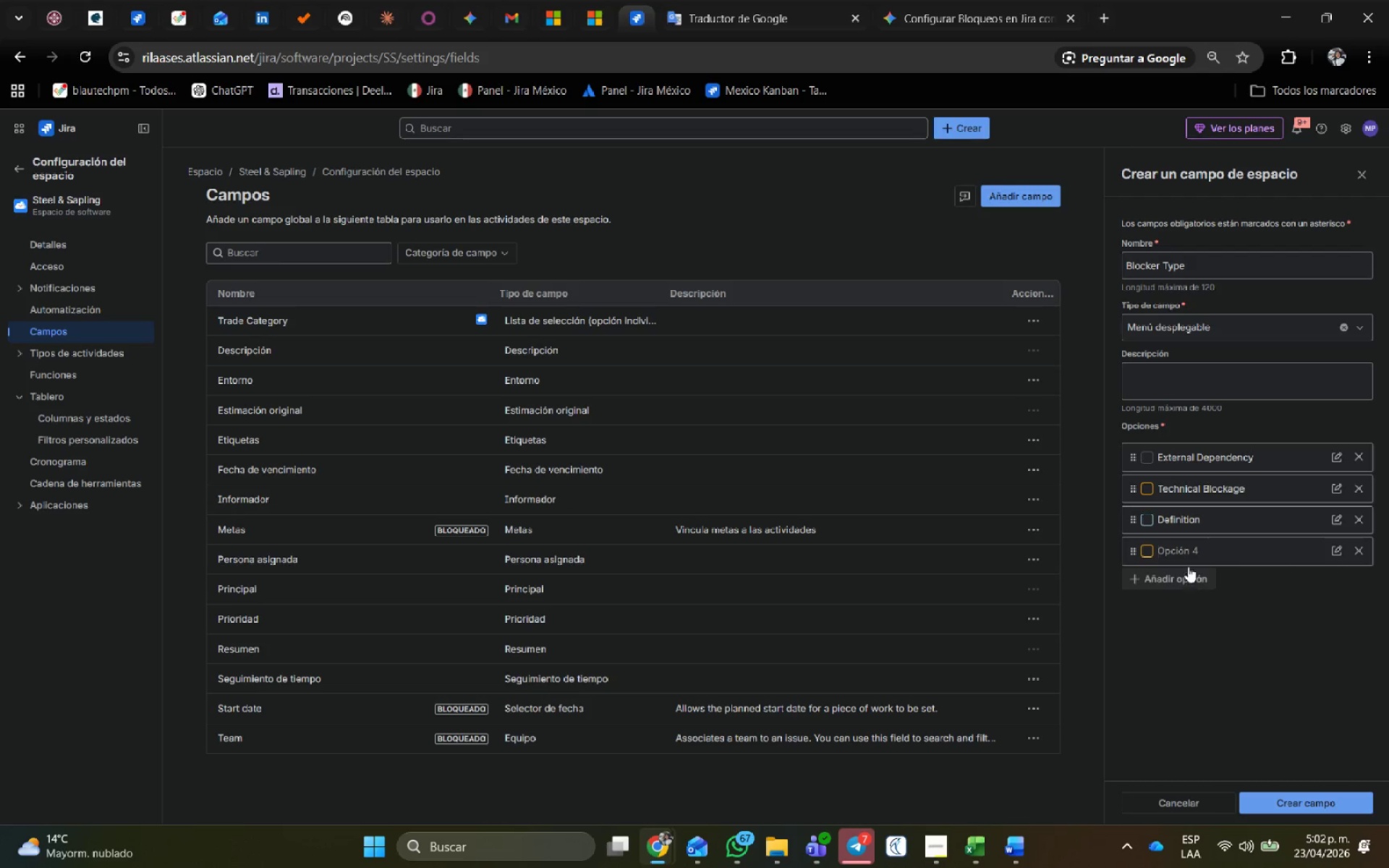 
left_click([1189, 550])
 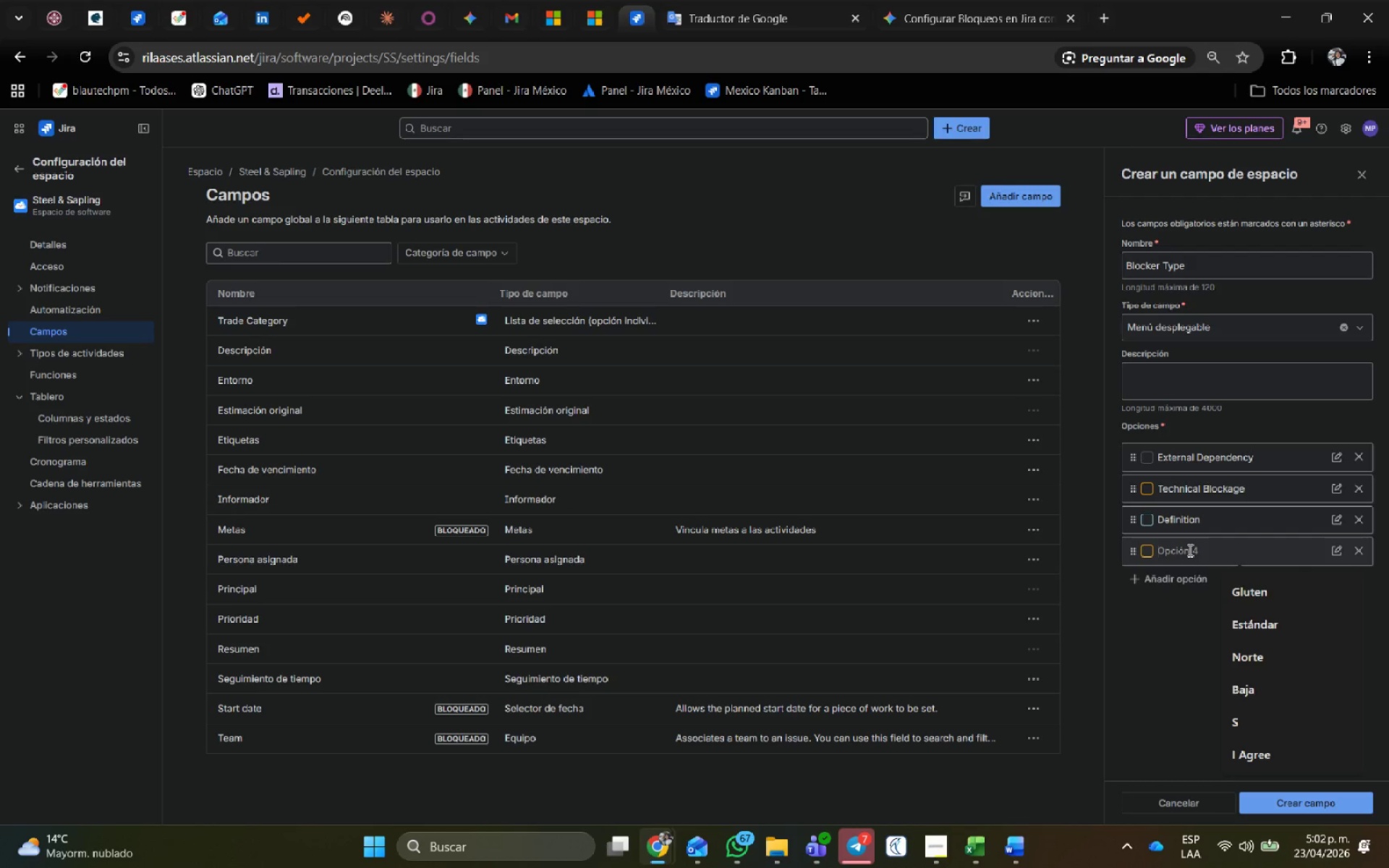 
key(Control+V)
 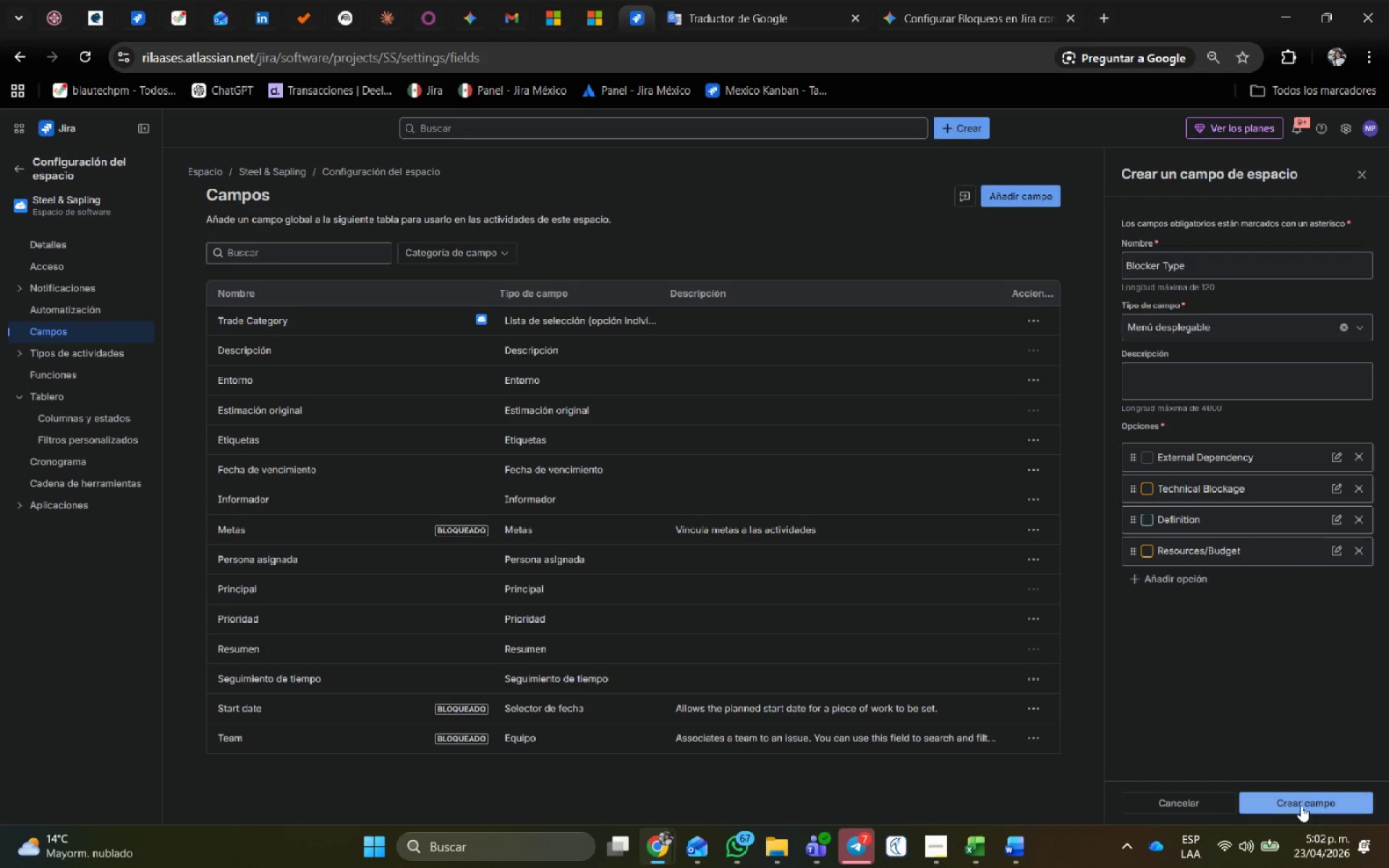 
left_click([1300, 803])
 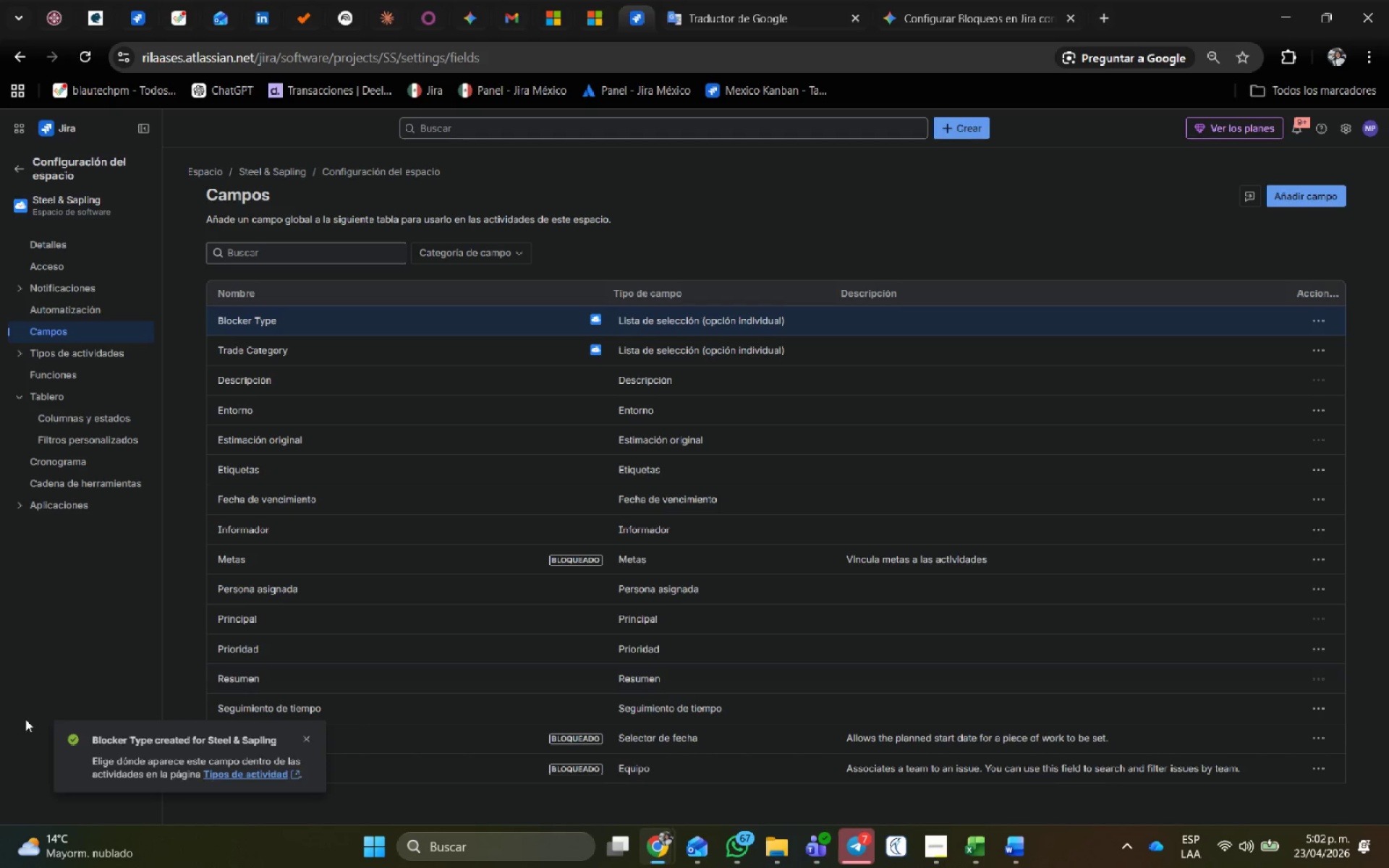 
wait(5.74)
 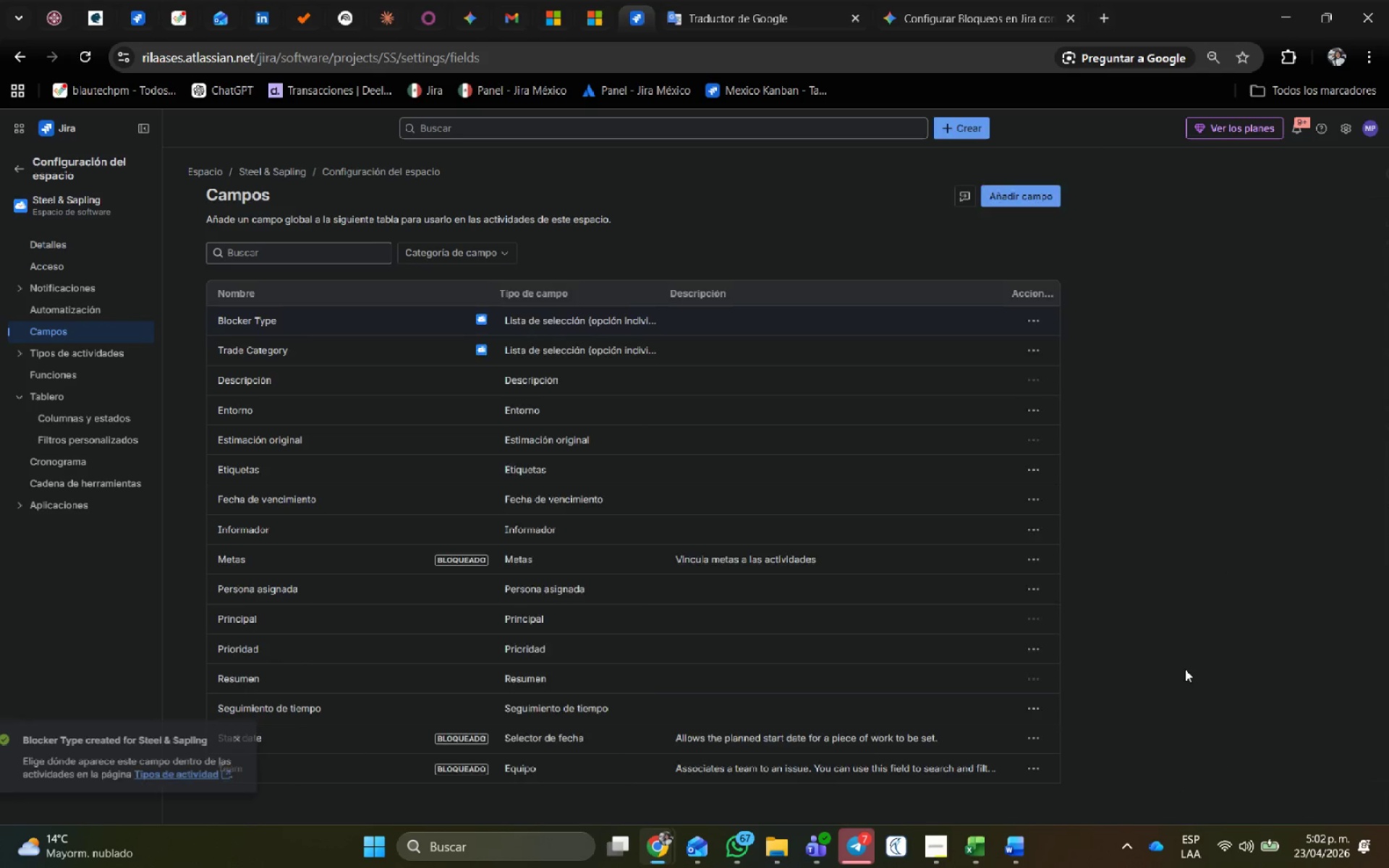 
mouse_move([119, 861])
 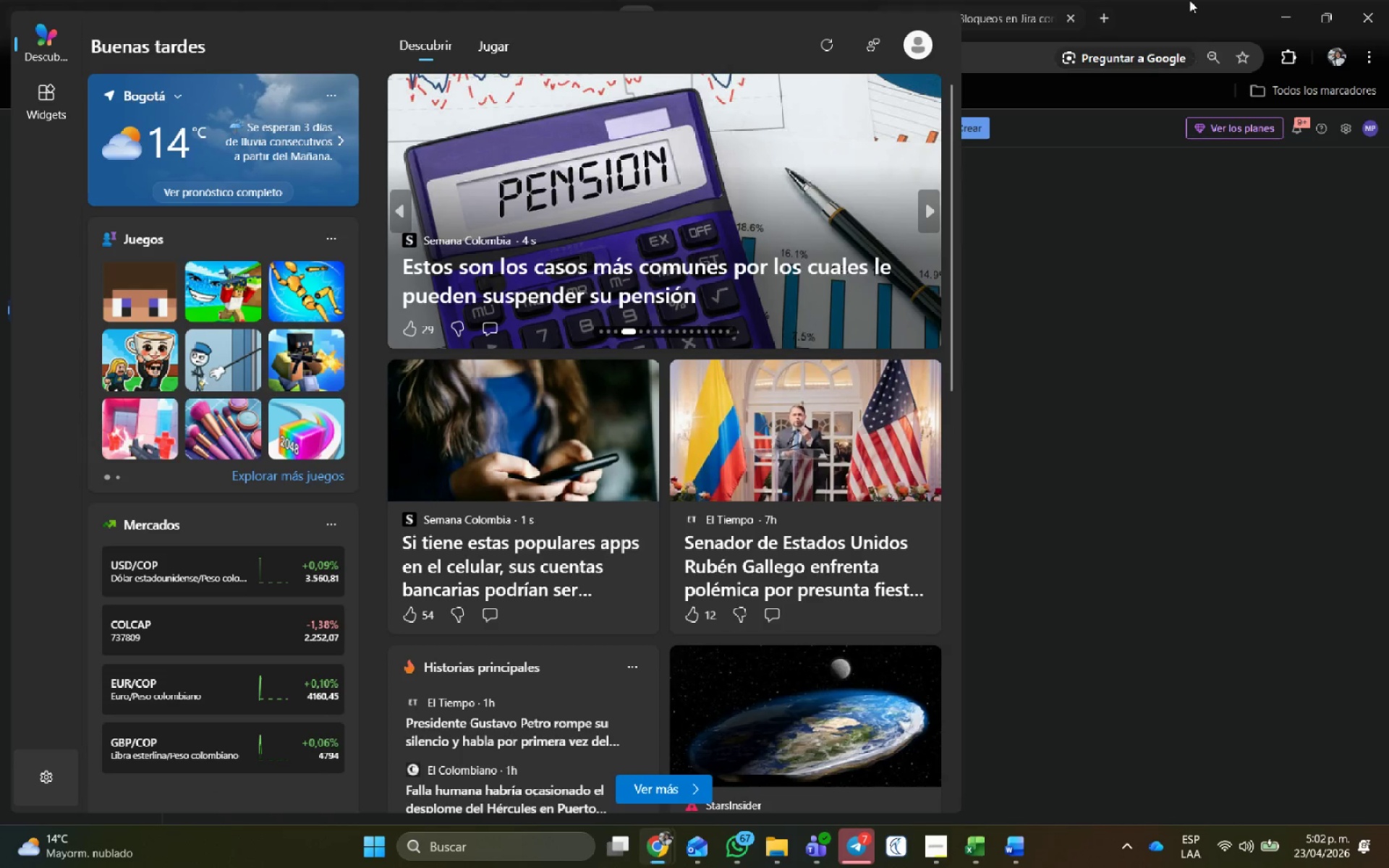 
left_click([1187, 0])
 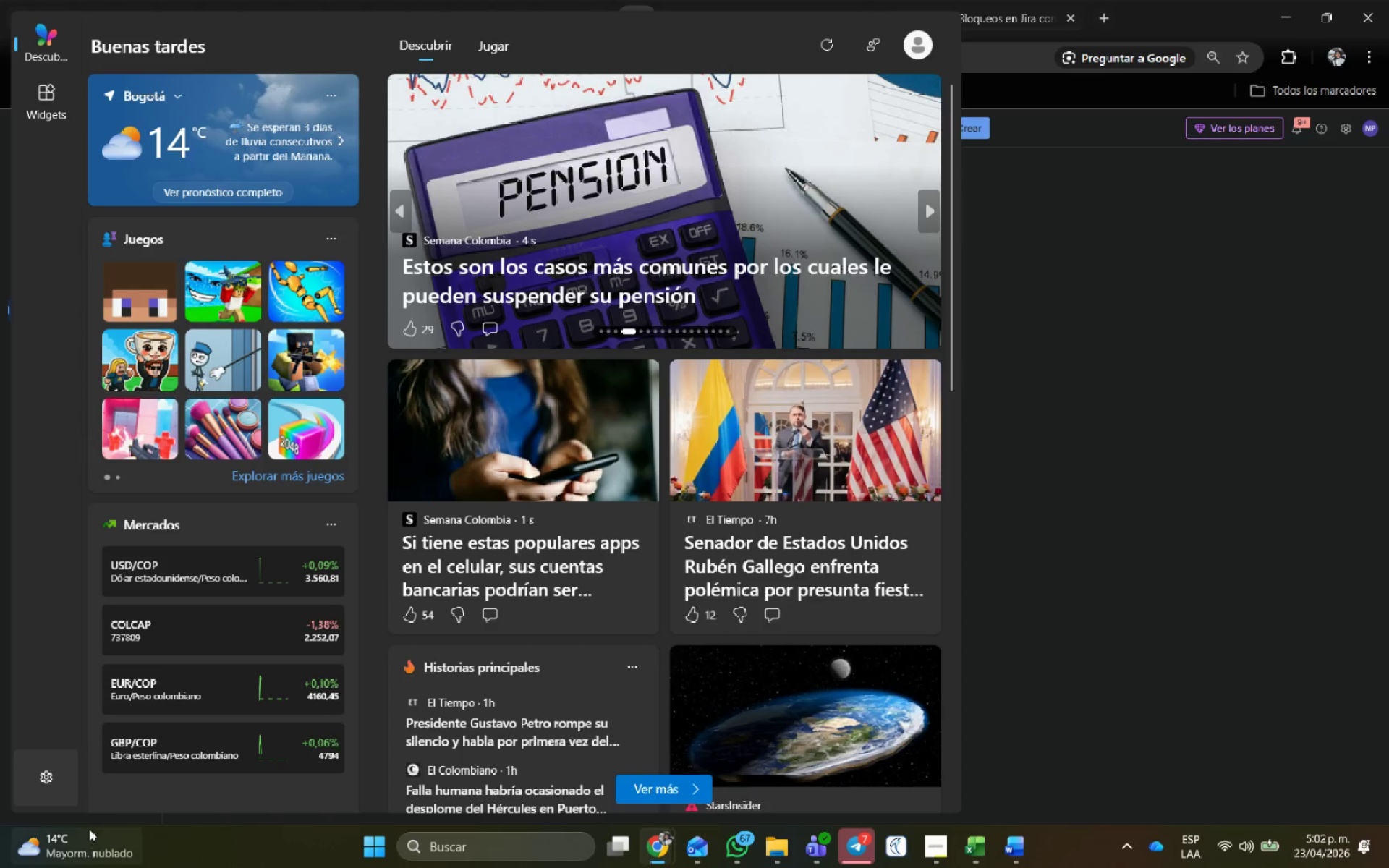 
left_click([95, 840])
 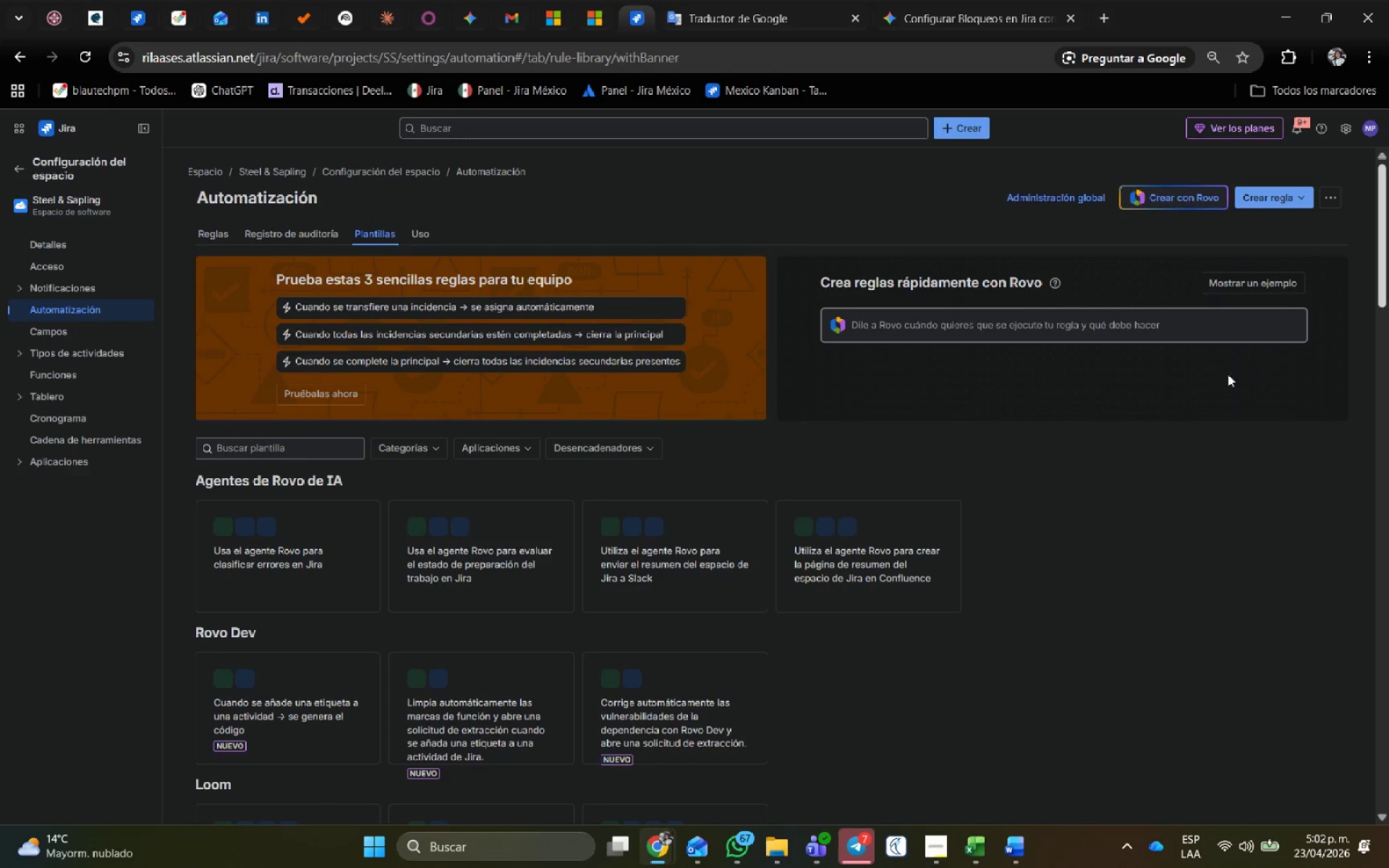 
left_click([1276, 207])
 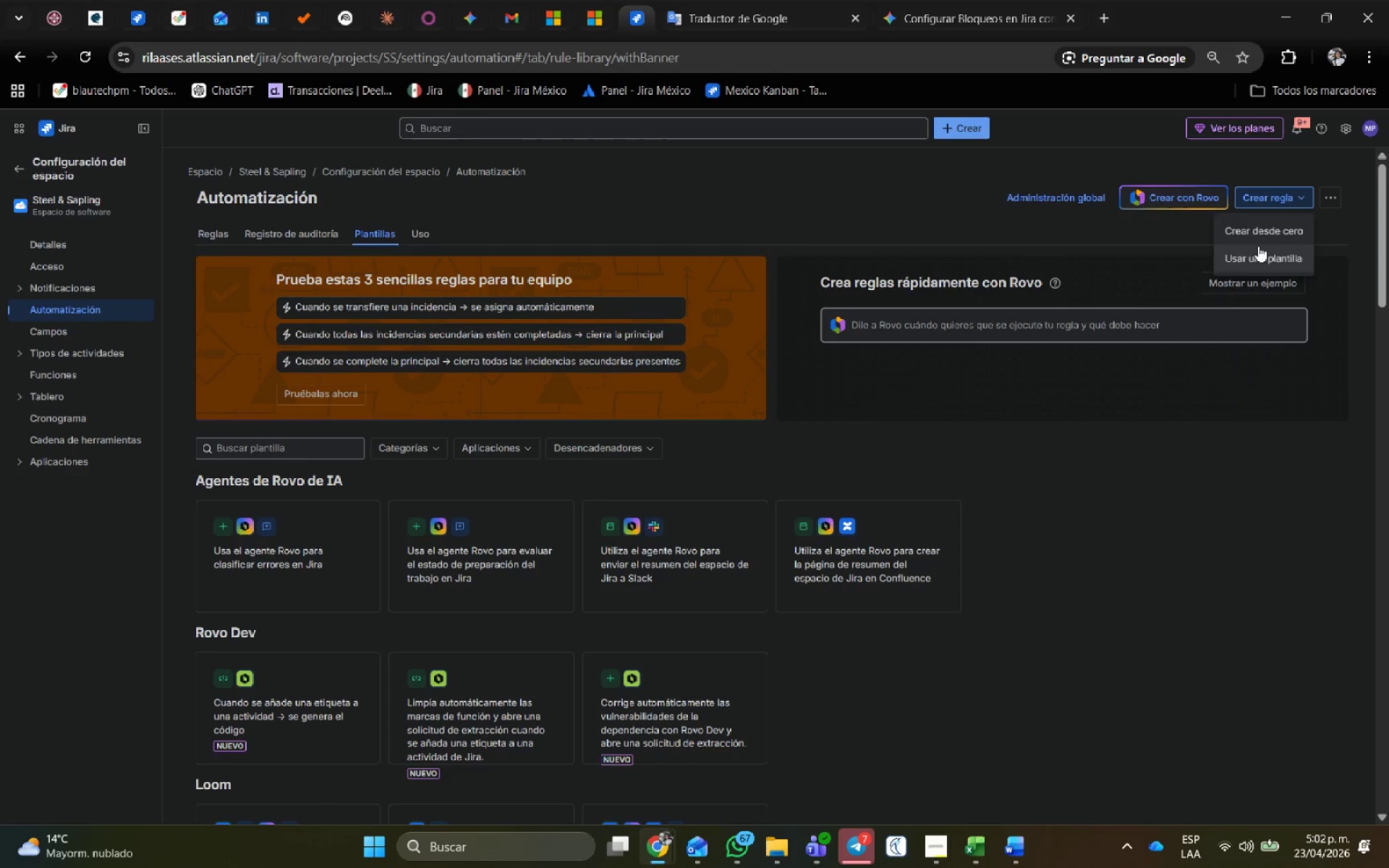 
left_click([1260, 224])
 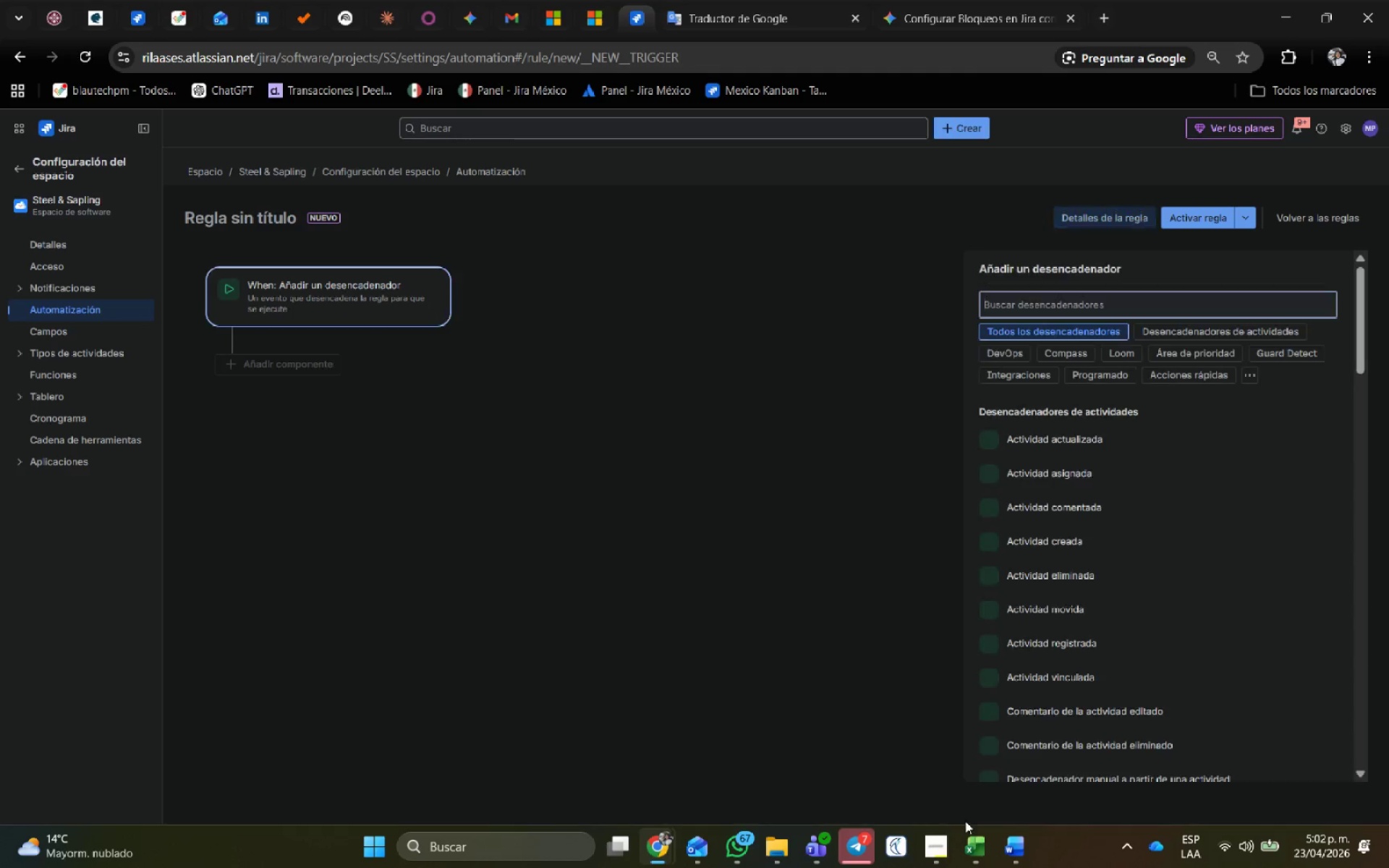 
left_click([1019, 833])
 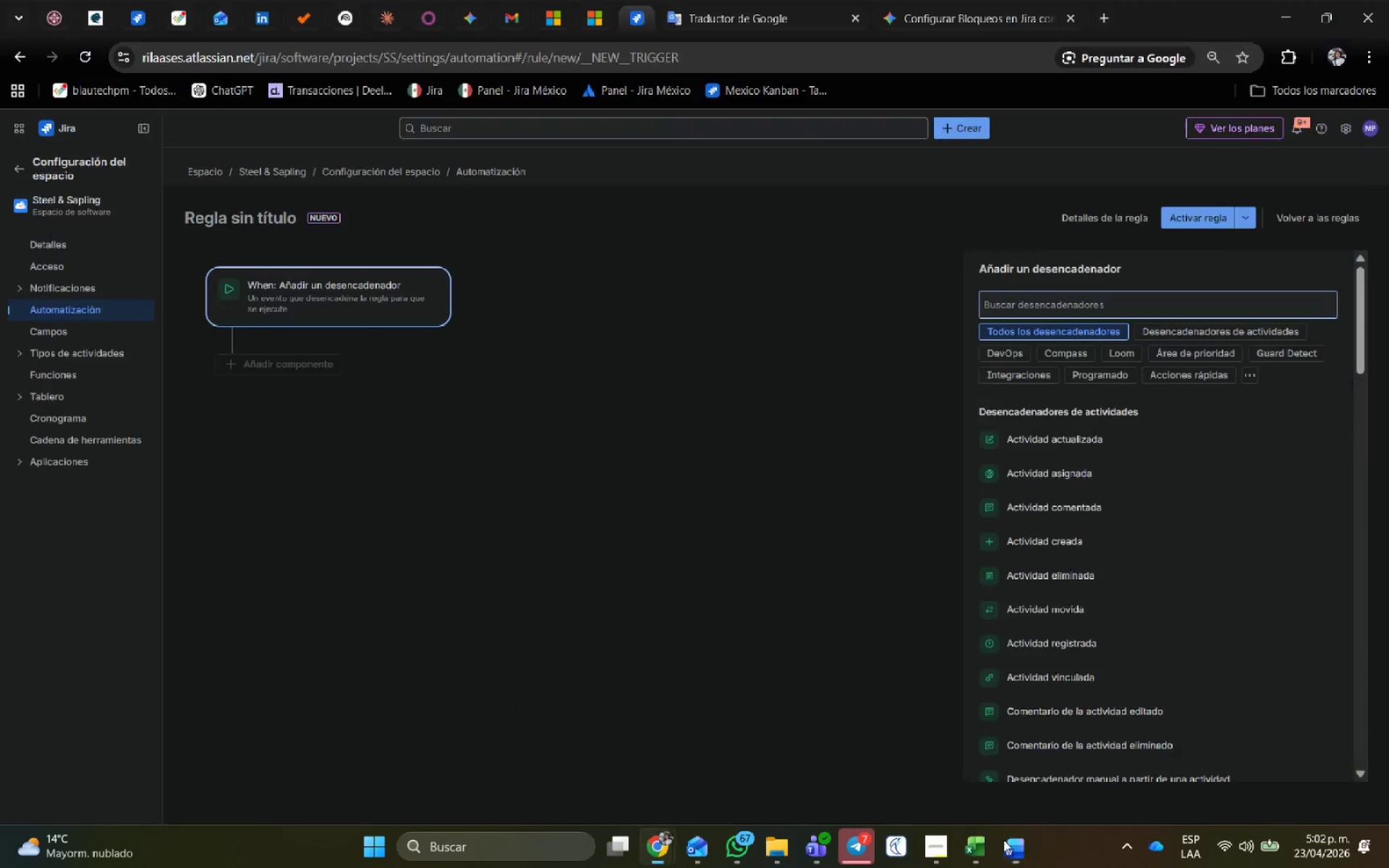 
left_click([939, 841])